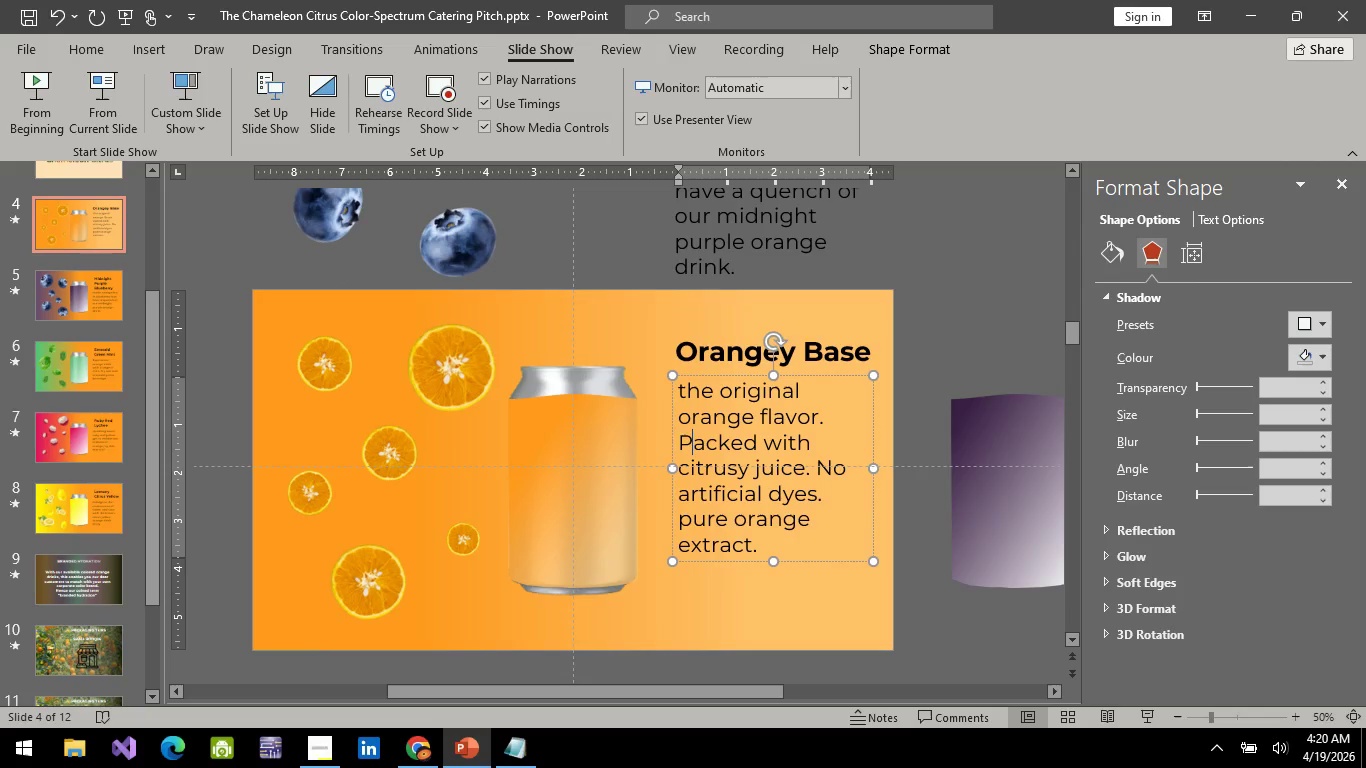 
key(P)
 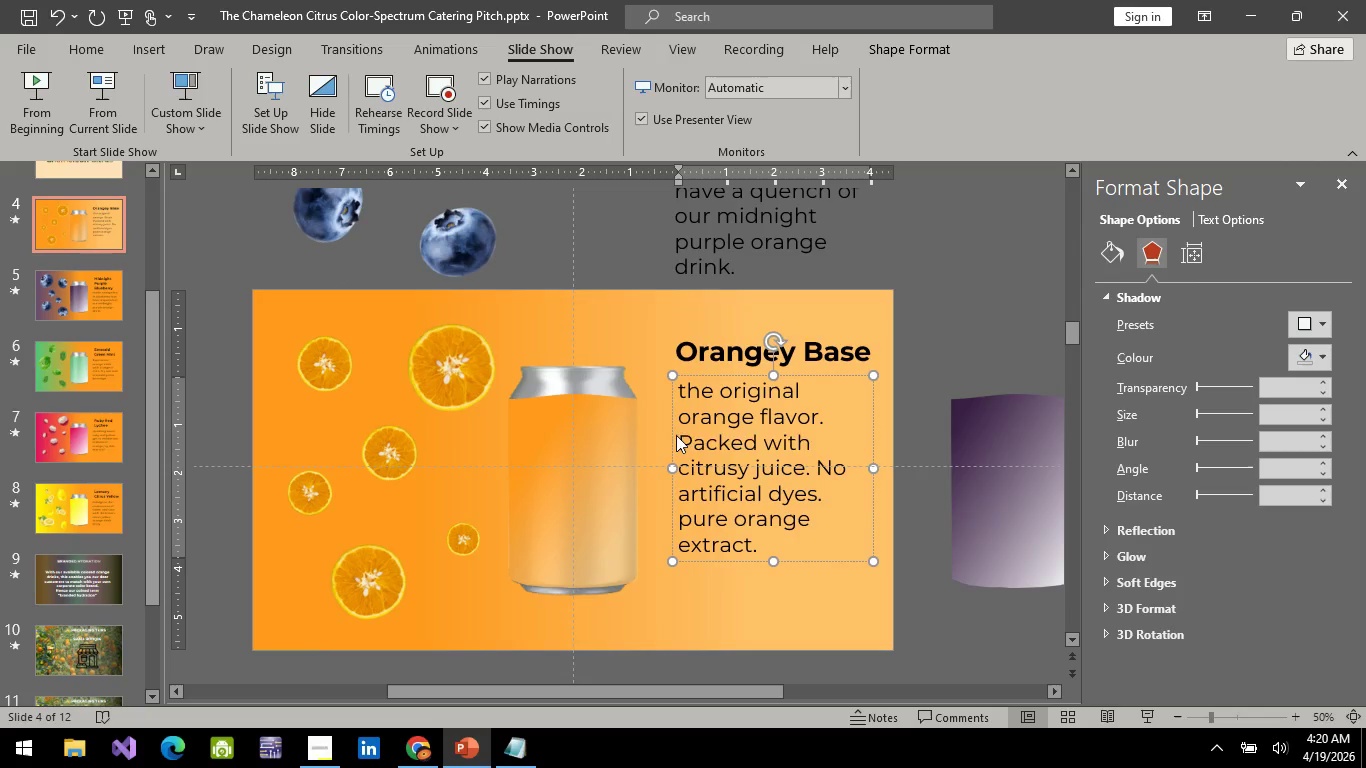 
key(Backspace)
 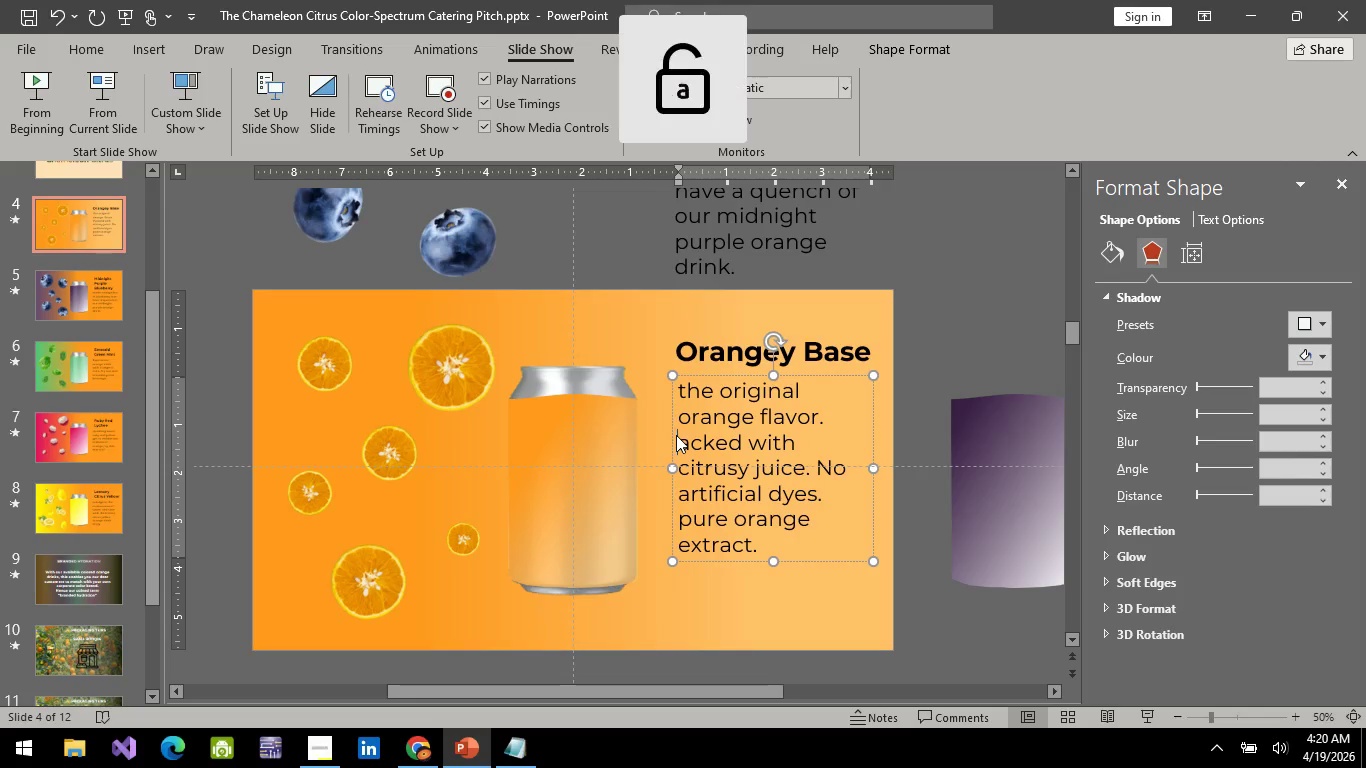 
key(CapsLock)
 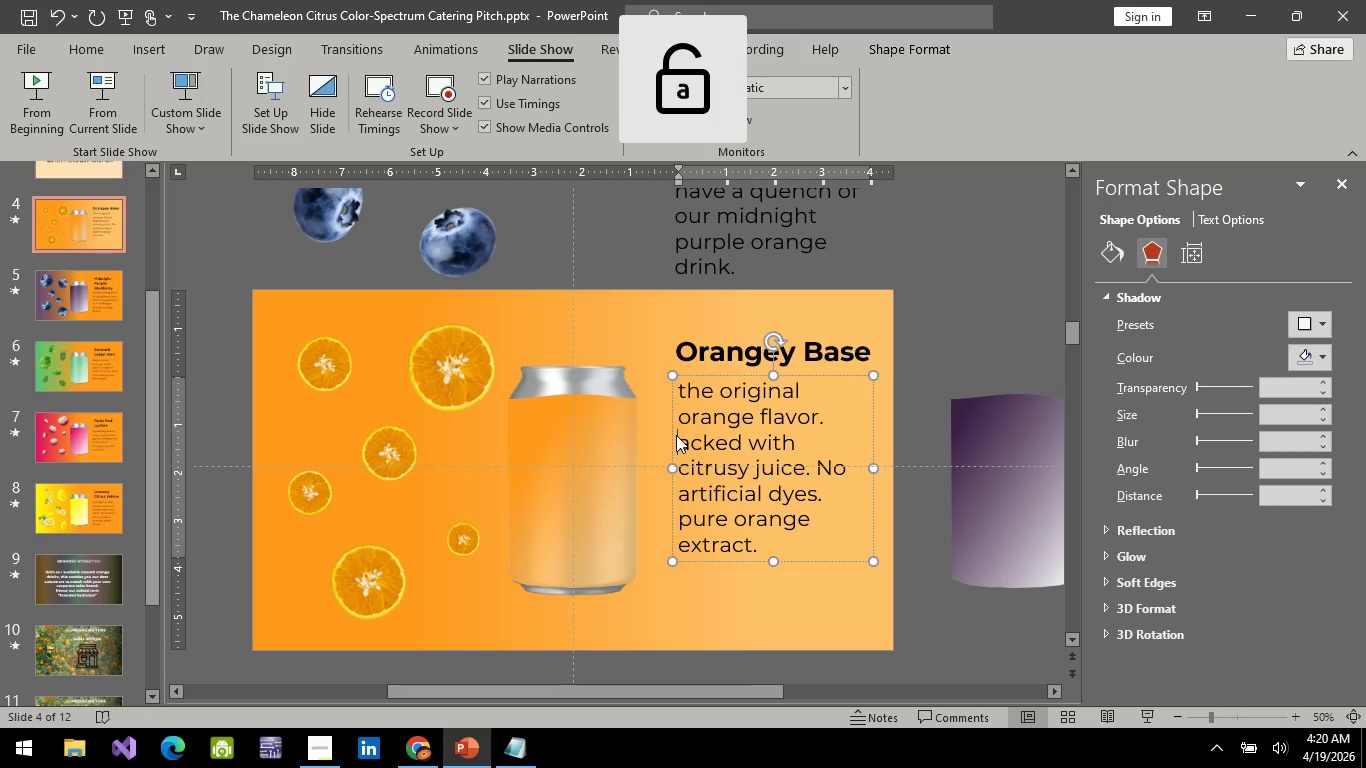 
key(P)
 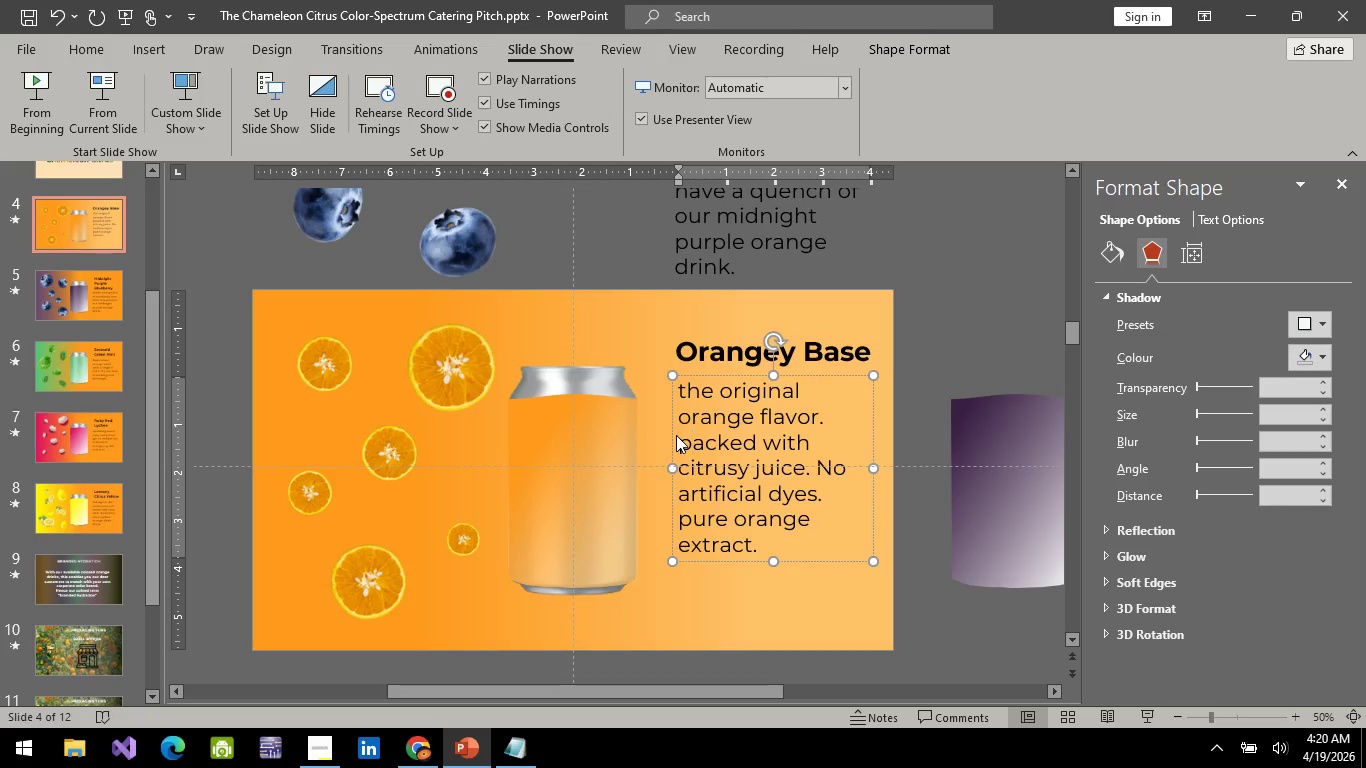 
hold_key(key=ControlLeft, duration=0.39)
 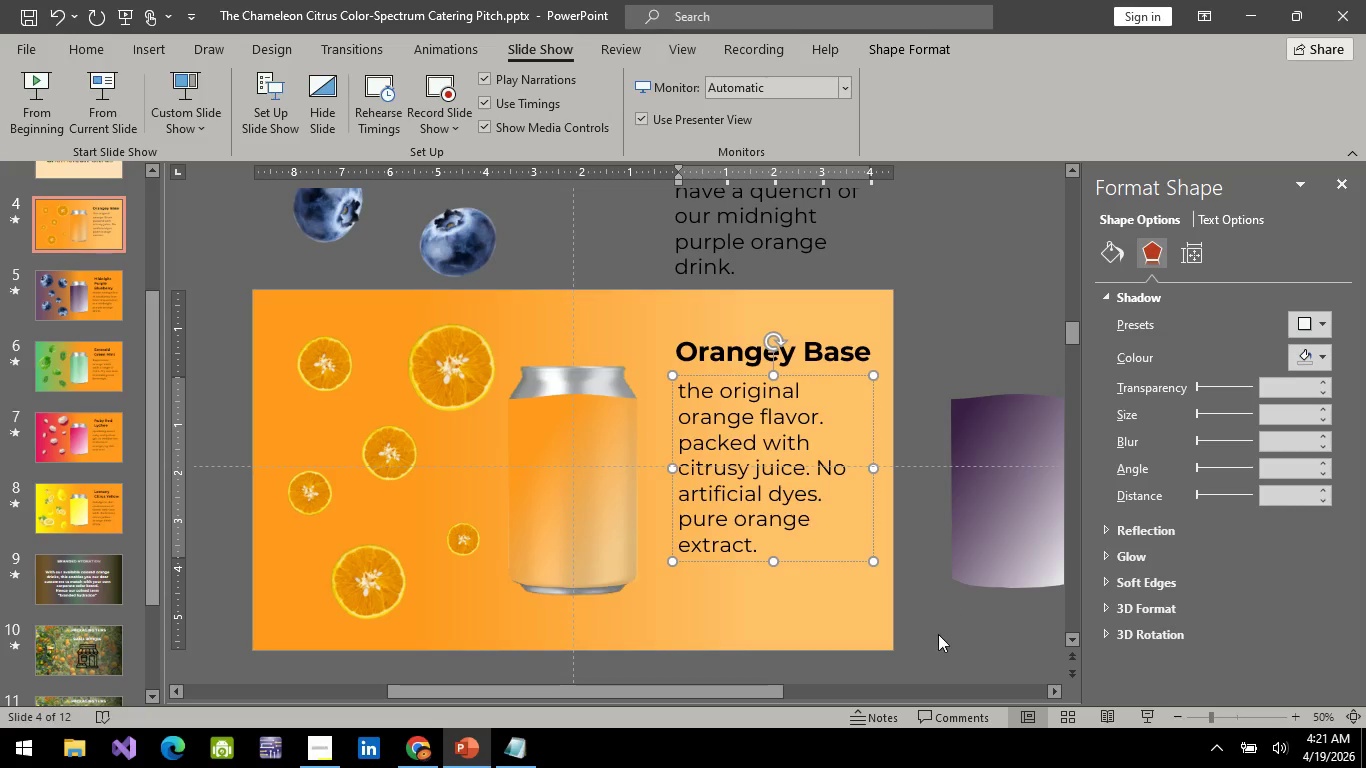 
left_click([942, 639])
 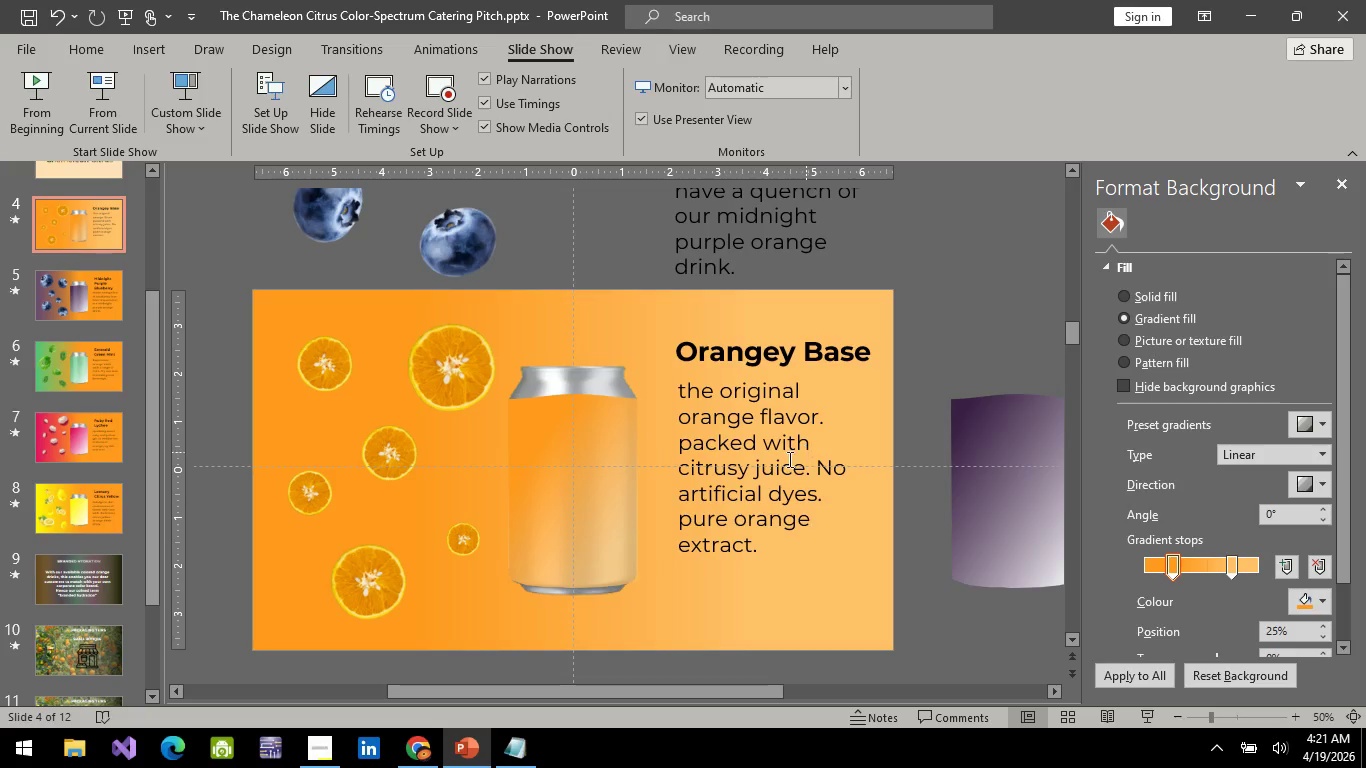 
left_click([748, 489])
 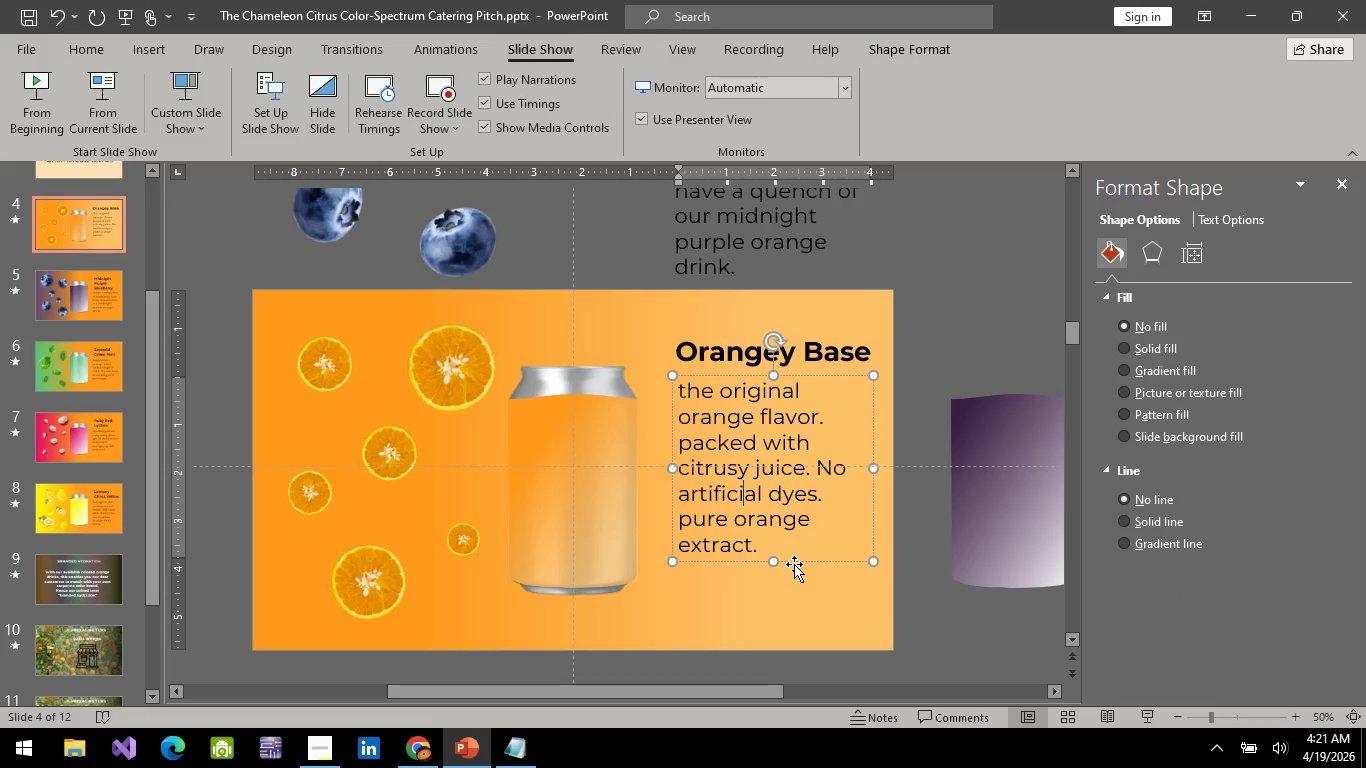 
left_click([794, 564])
 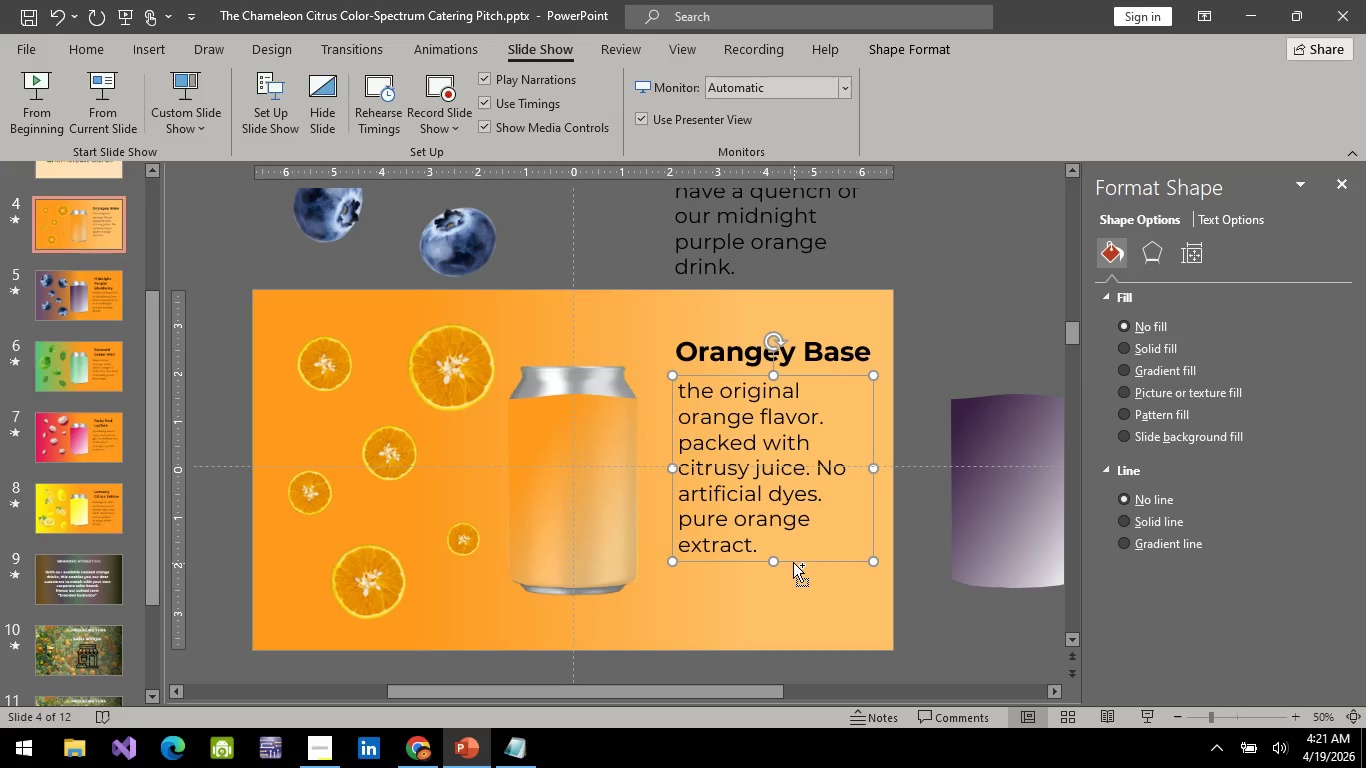 
key(Control+C)
 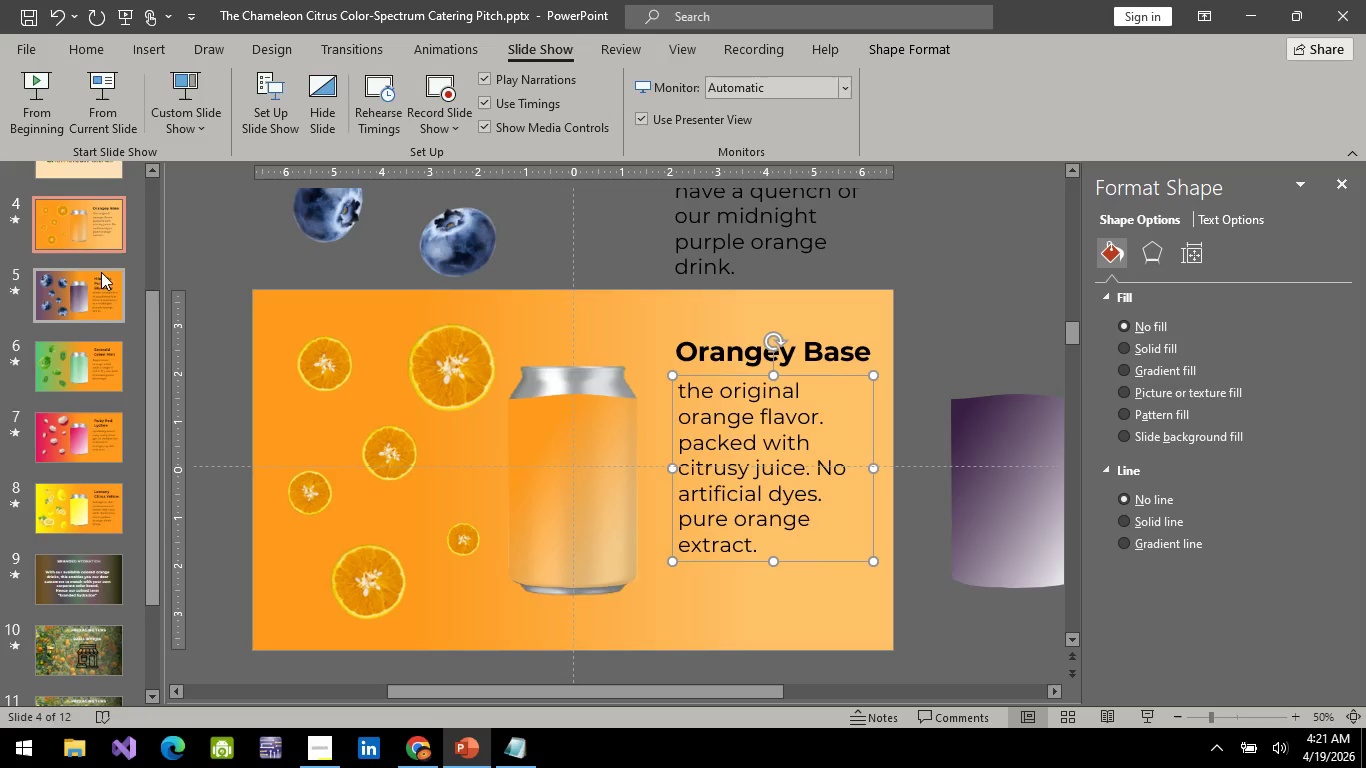 
left_click([92, 304])
 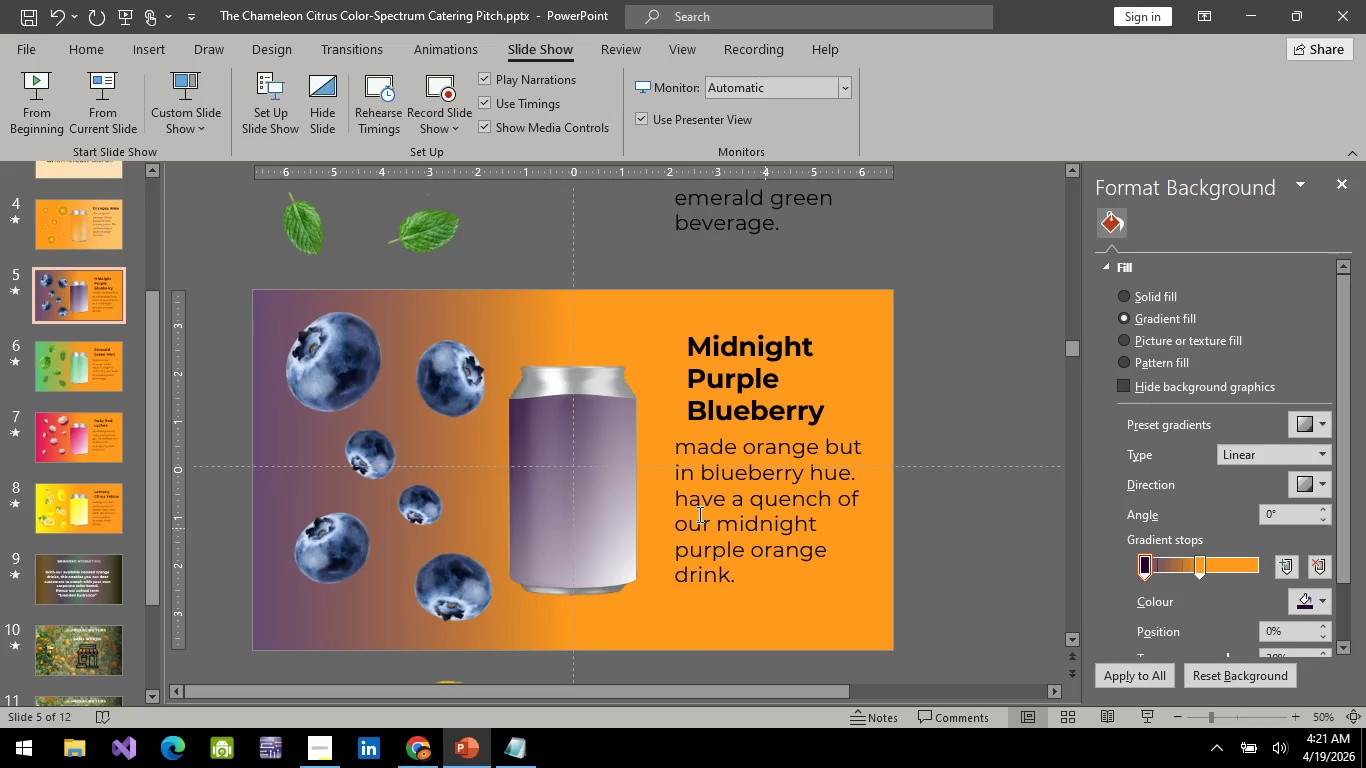 
scroll: coordinate [735, 588], scroll_direction: down, amount: 10.0
 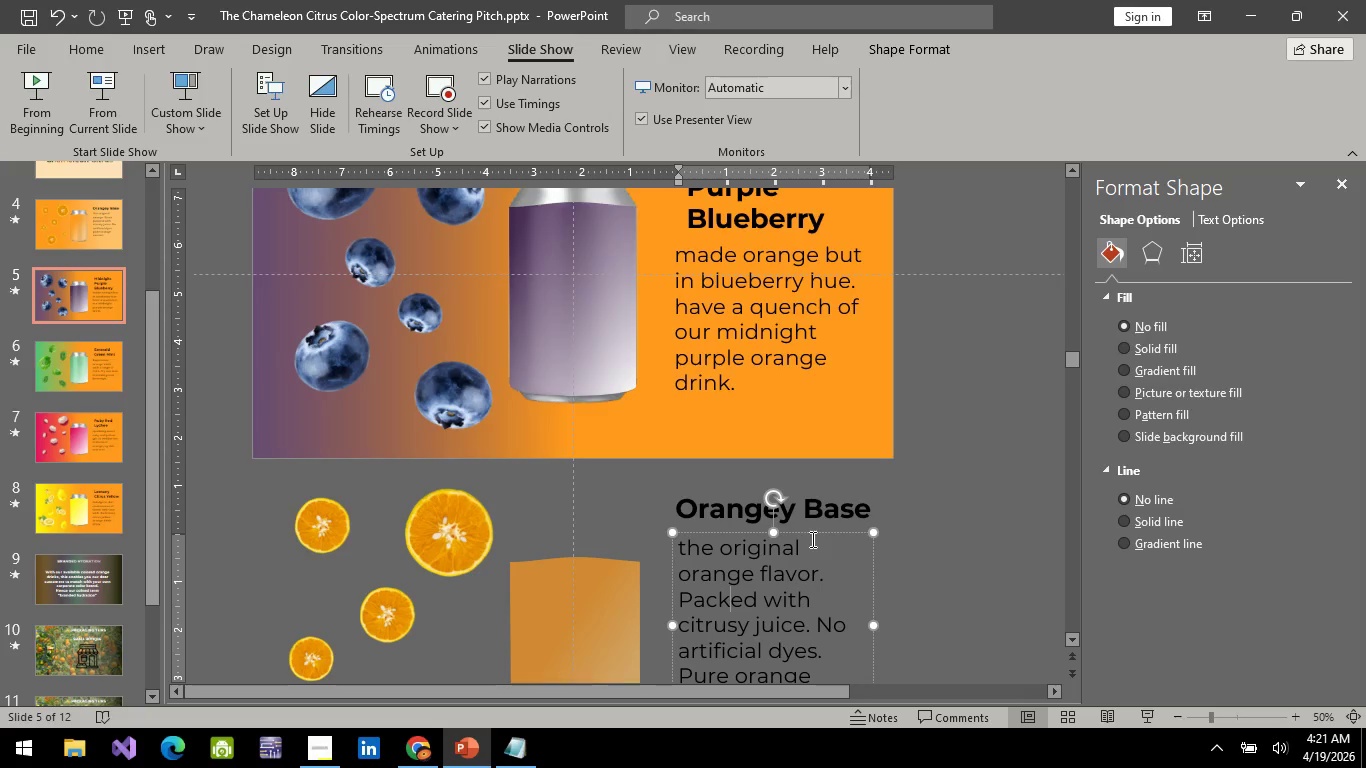 
left_click([811, 532])
 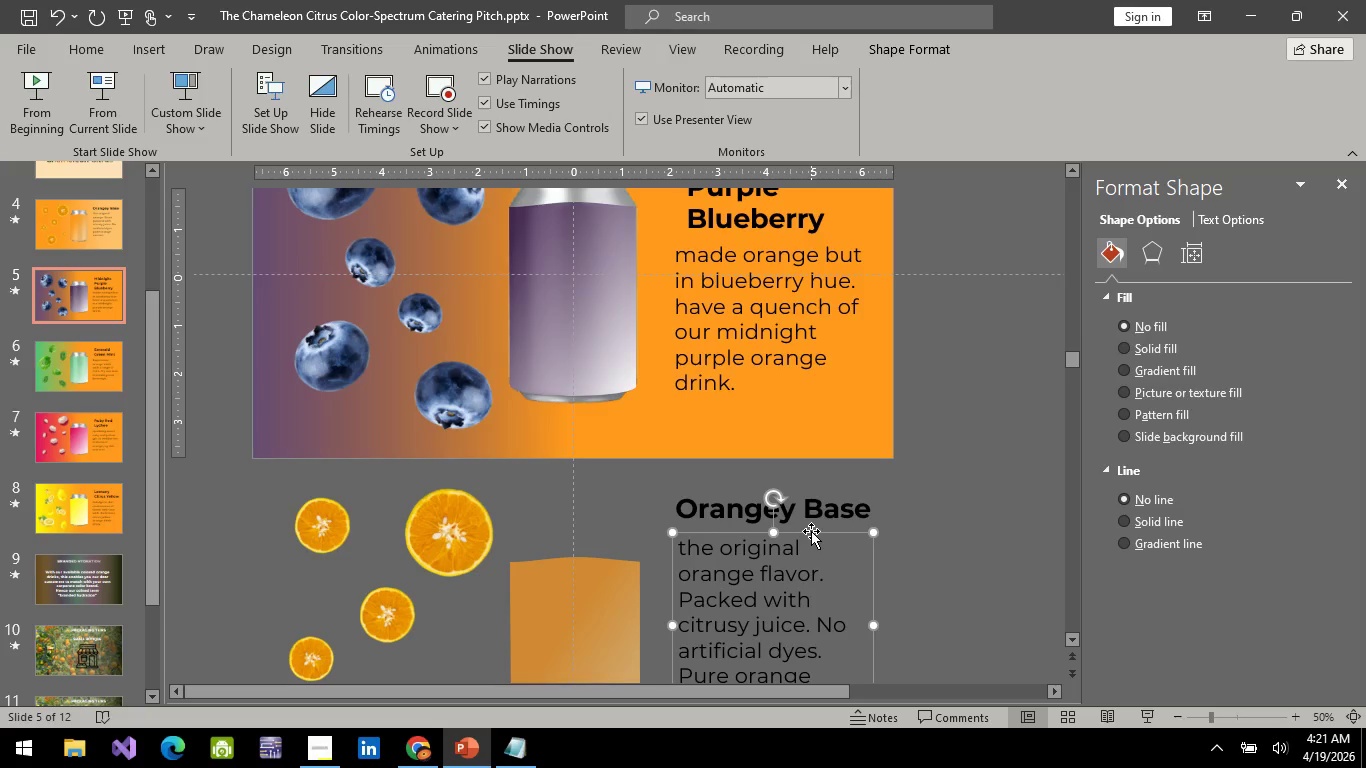 
key(Backspace)
 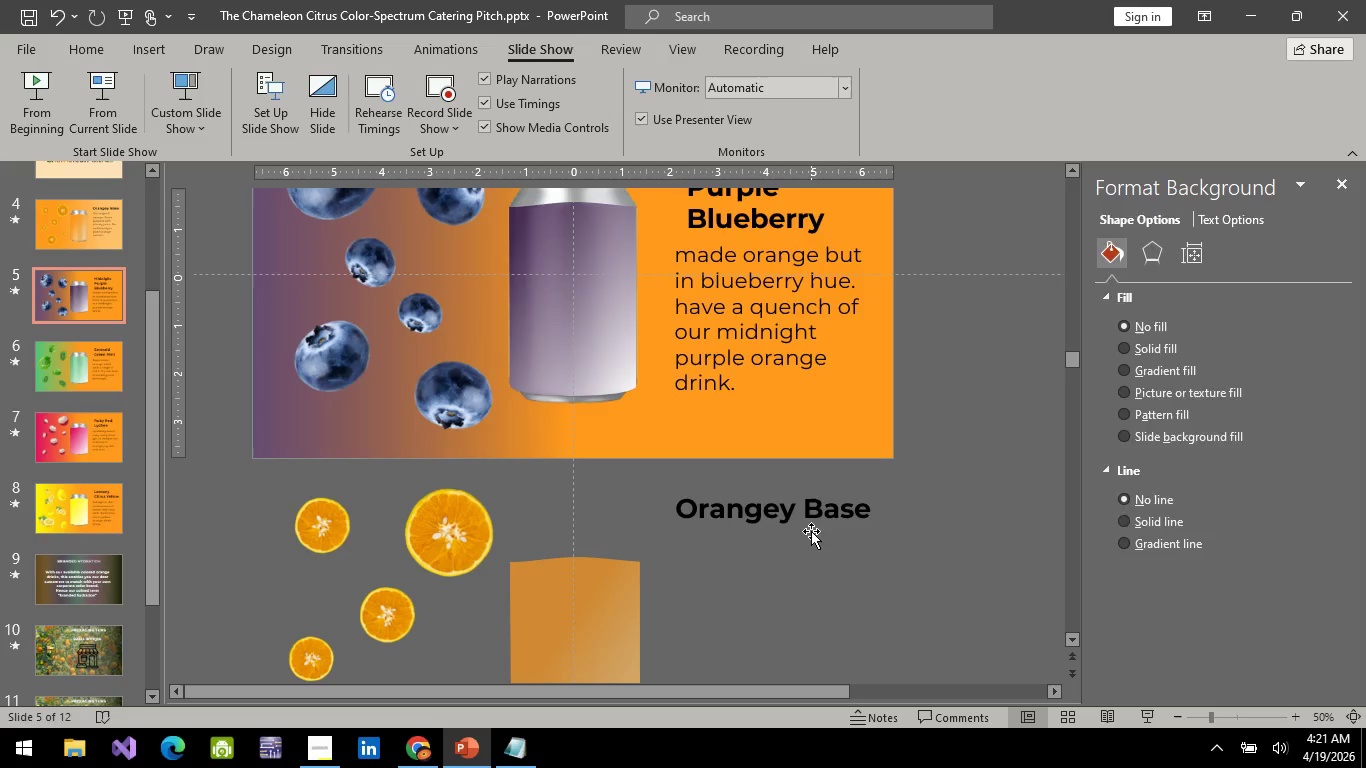 
key(Control+V)
 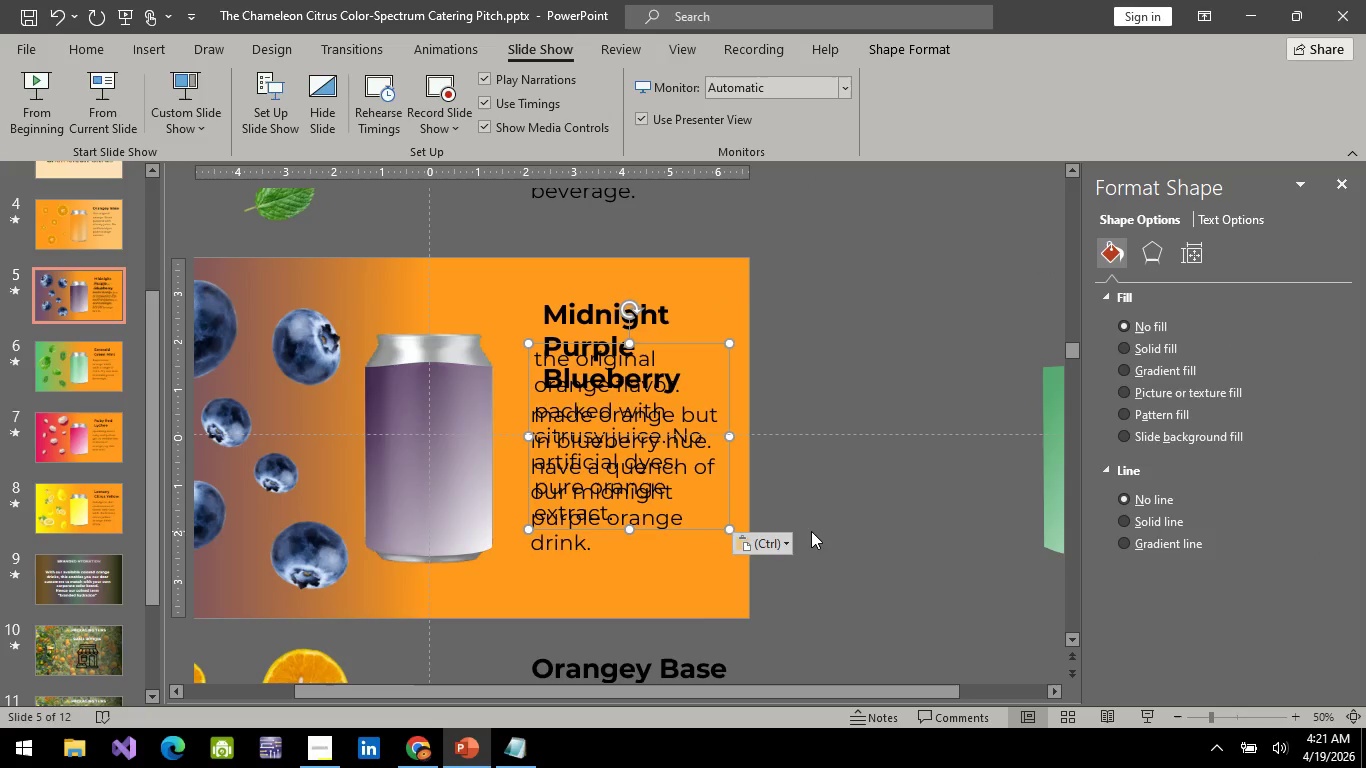 
hold_key(key=ArrowDown, duration=1.52)
 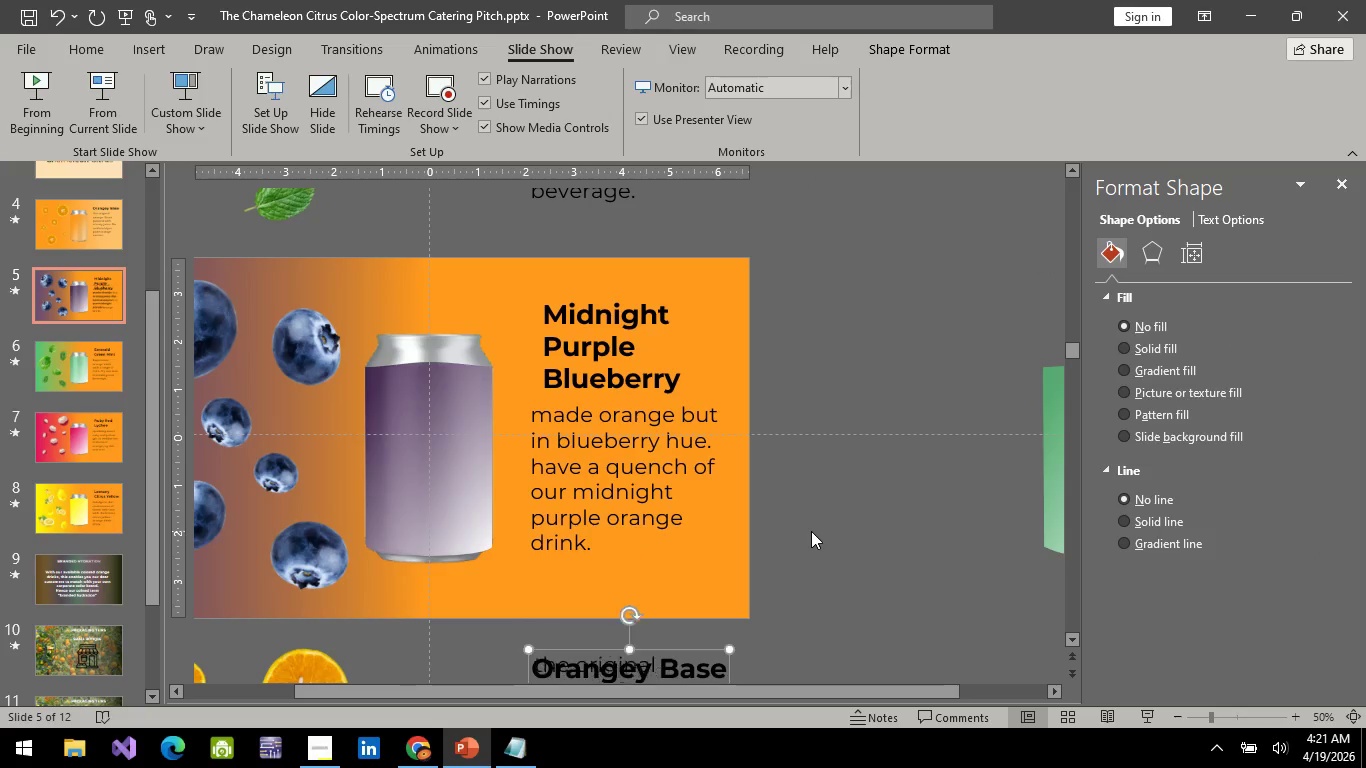 
key(ArrowDown)
 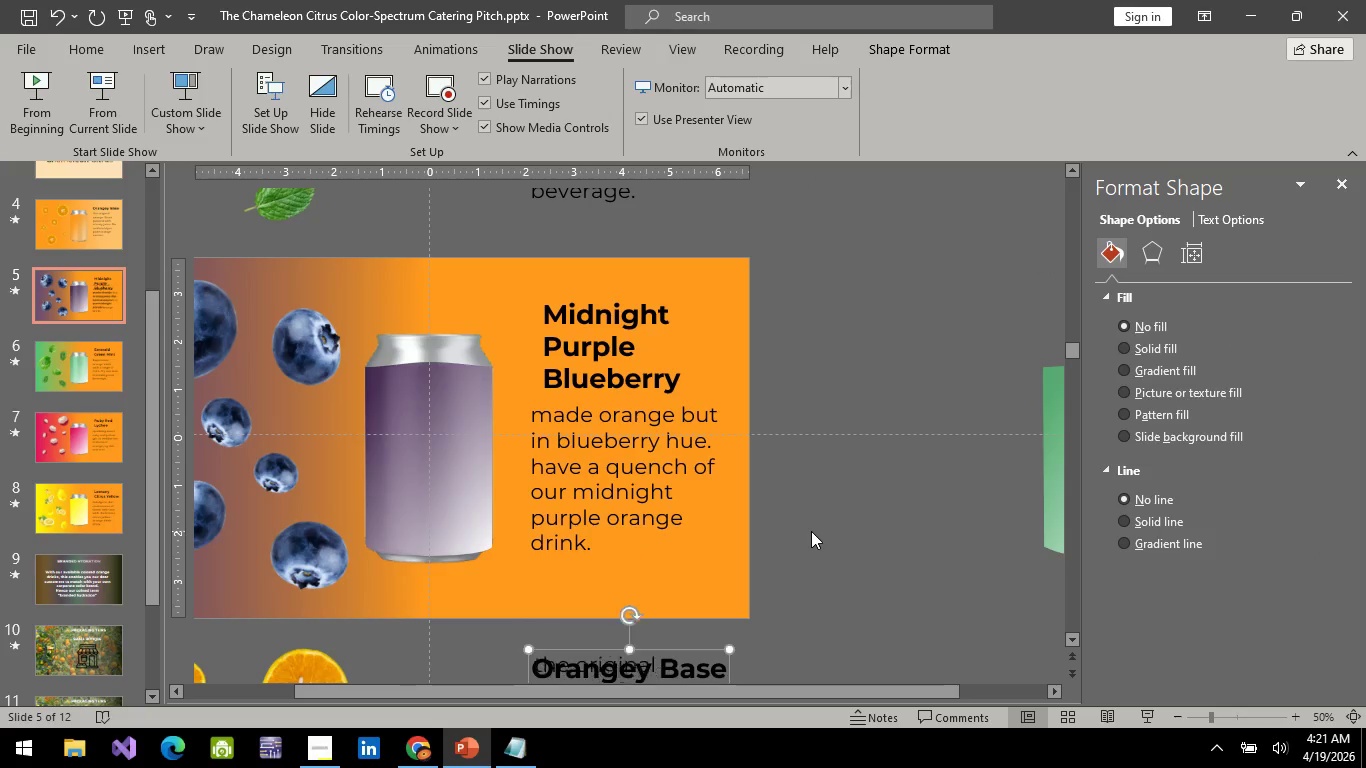 
key(ArrowDown)
 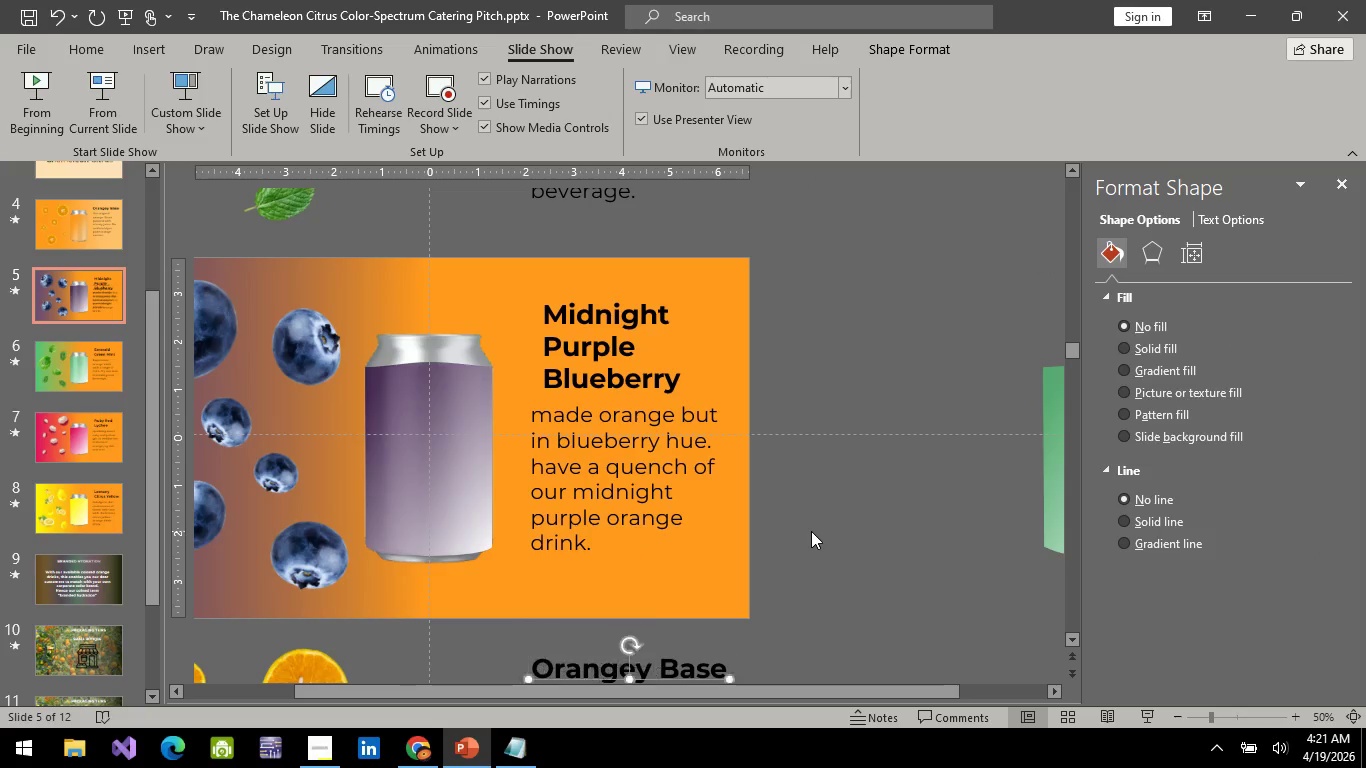 
key(ArrowDown)
 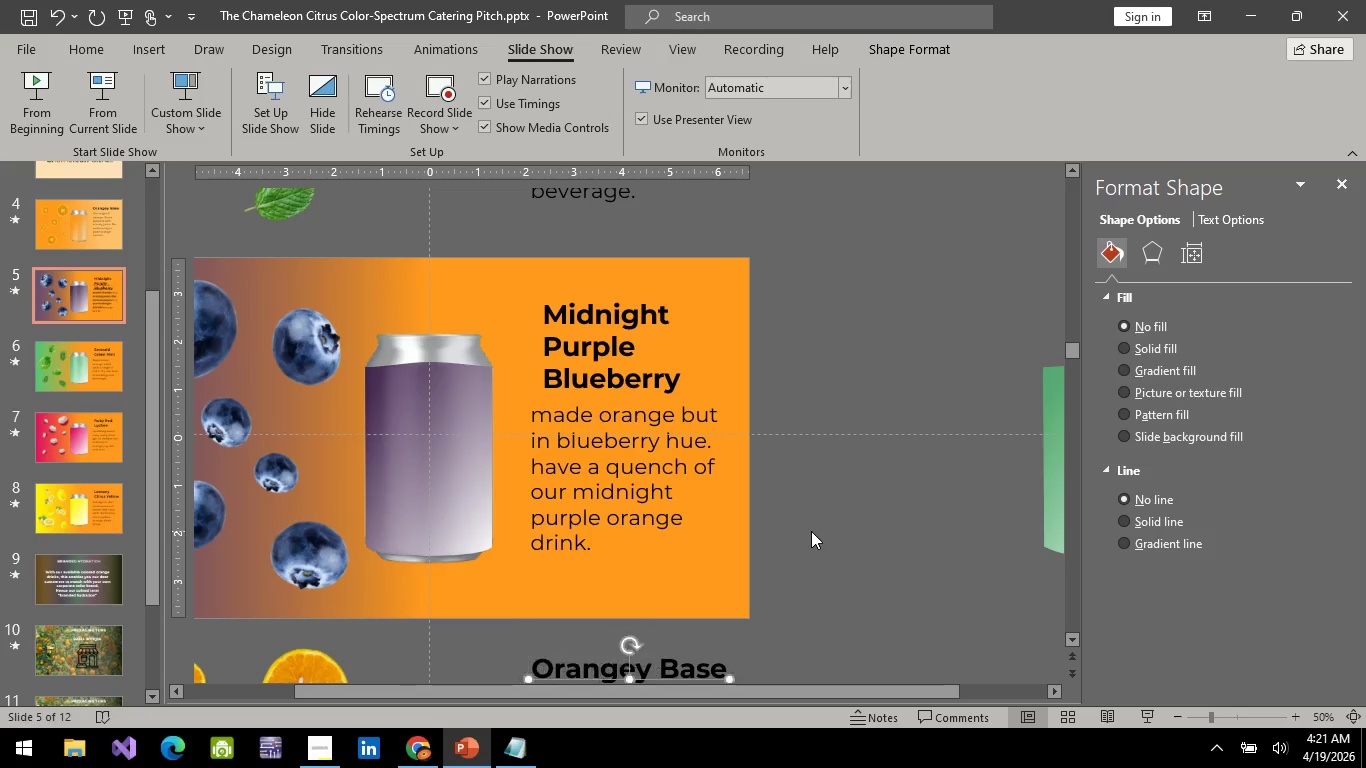 
key(ArrowDown)
 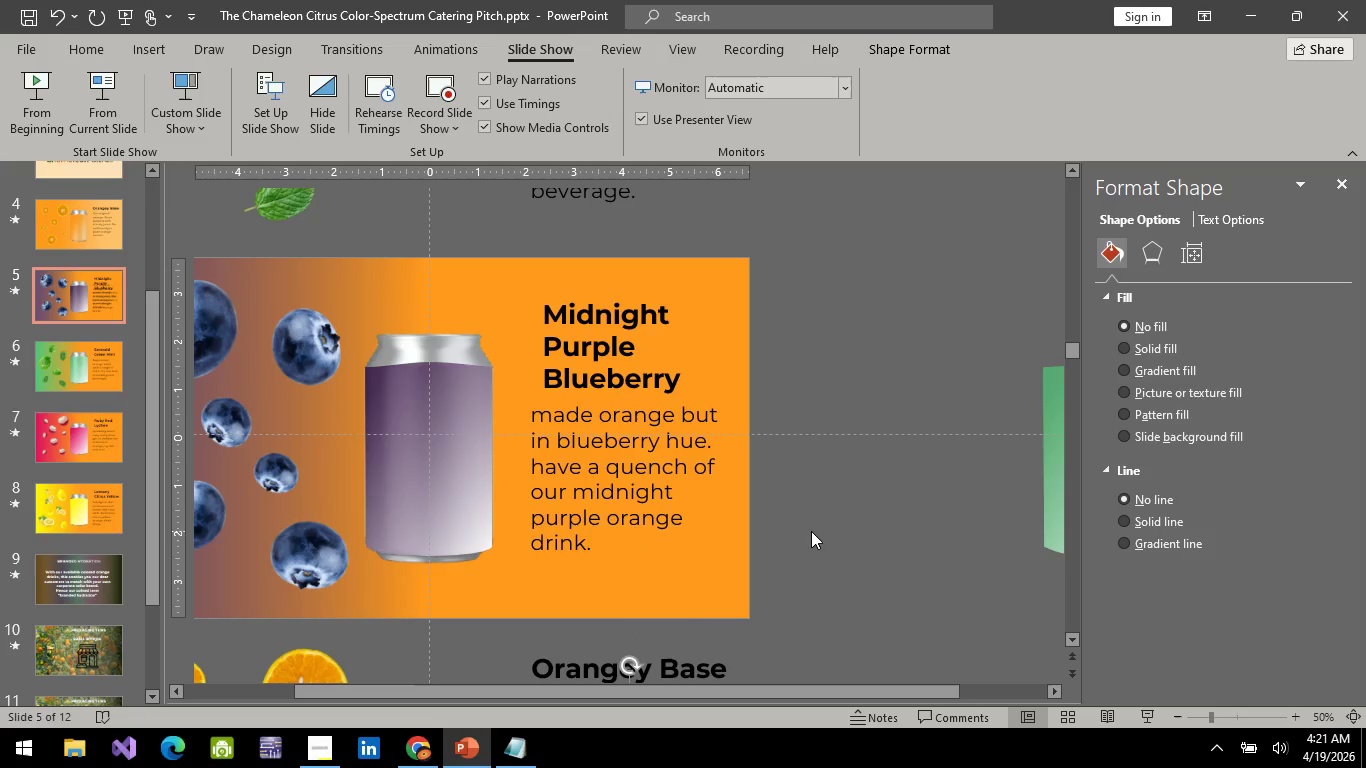 
key(ArrowDown)
 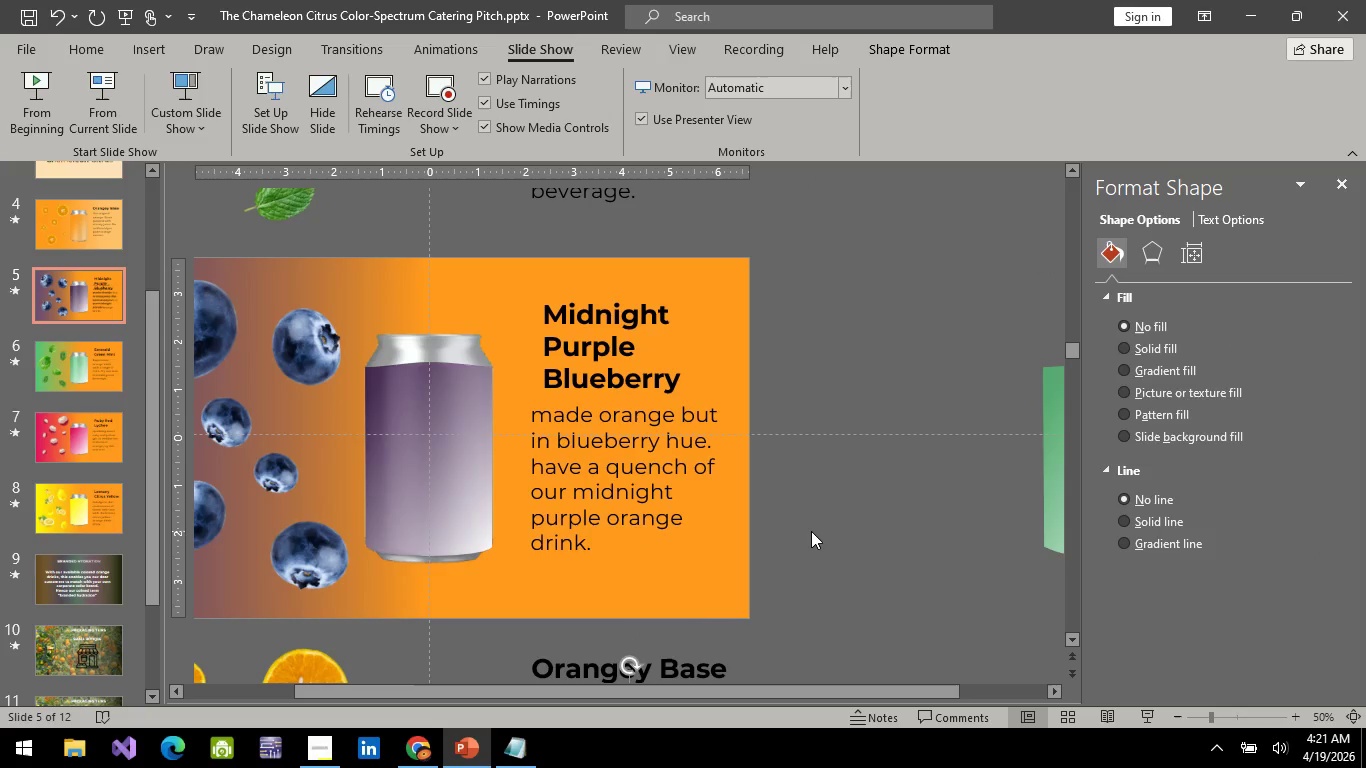 
key(ArrowDown)
 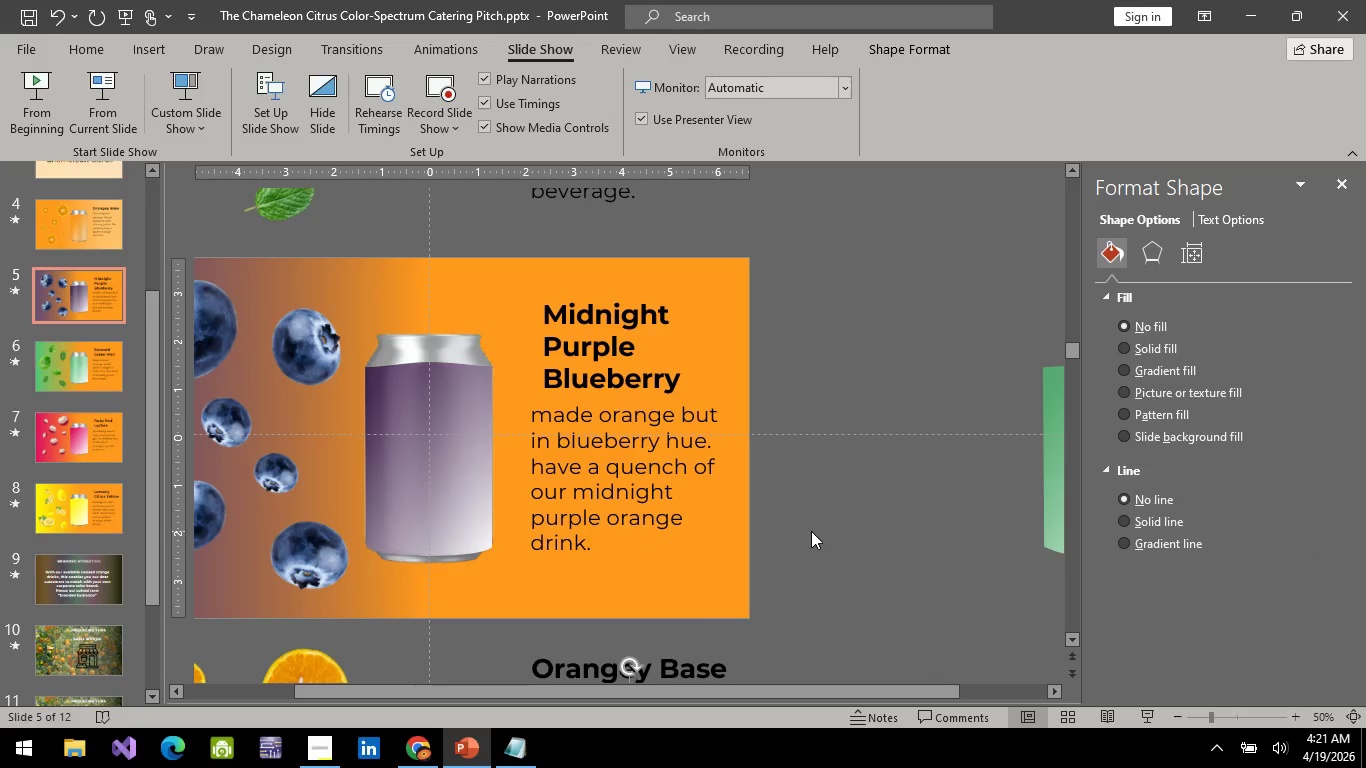 
key(ArrowDown)
 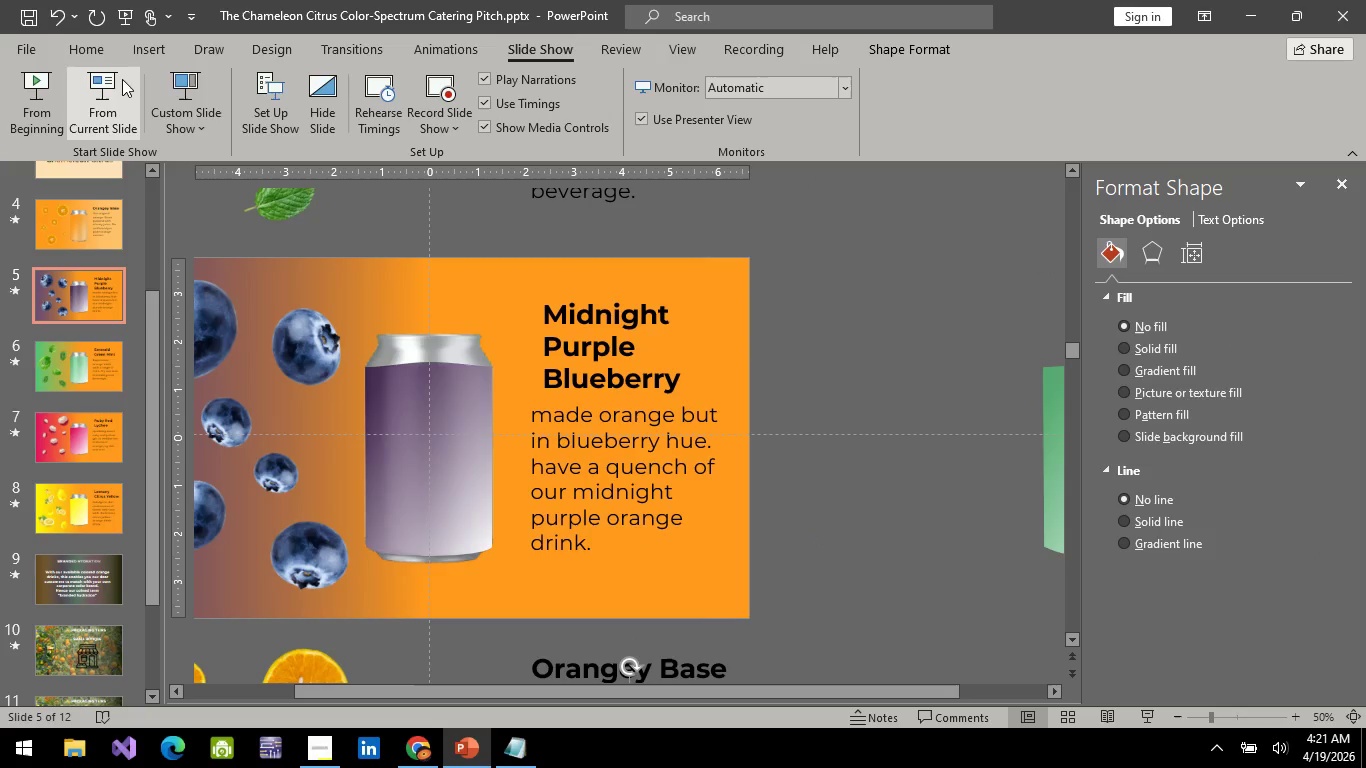 
left_click([132, 16])
 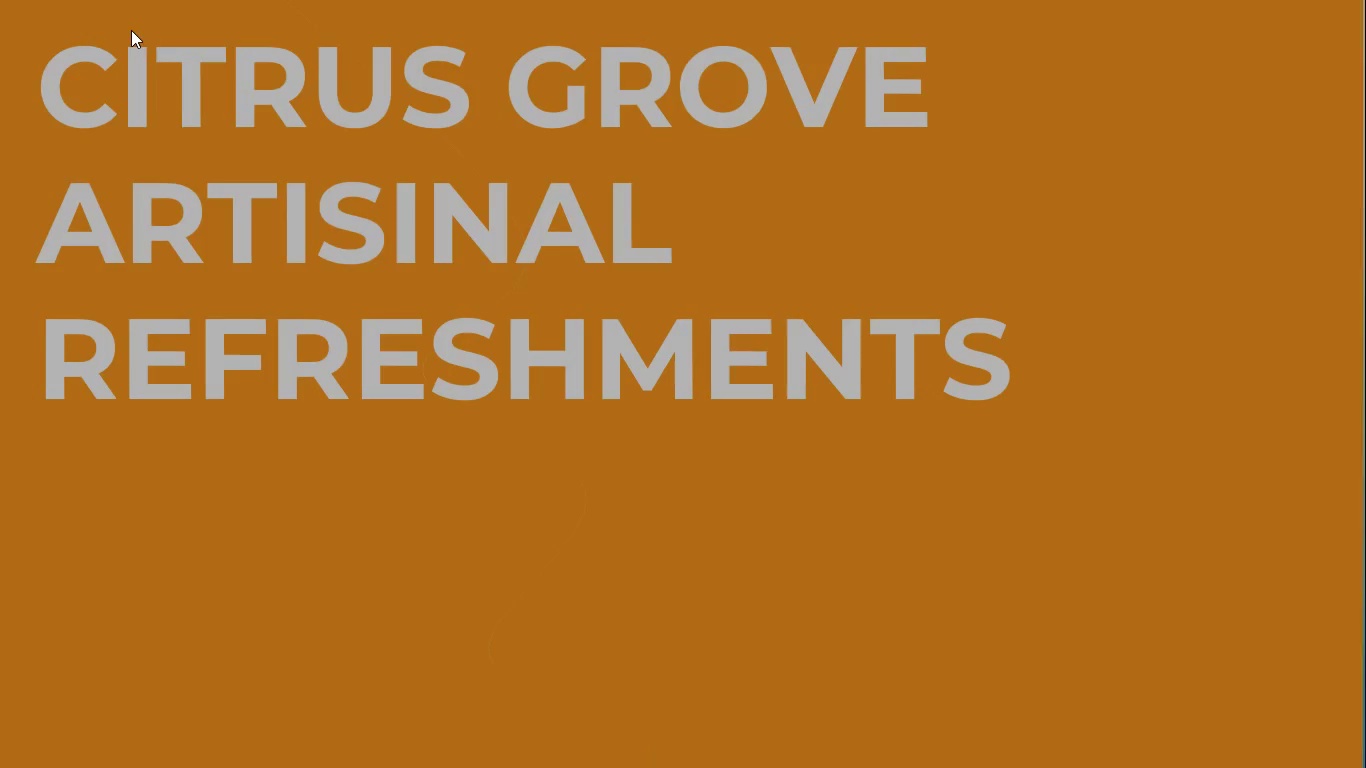 
key(Space)
 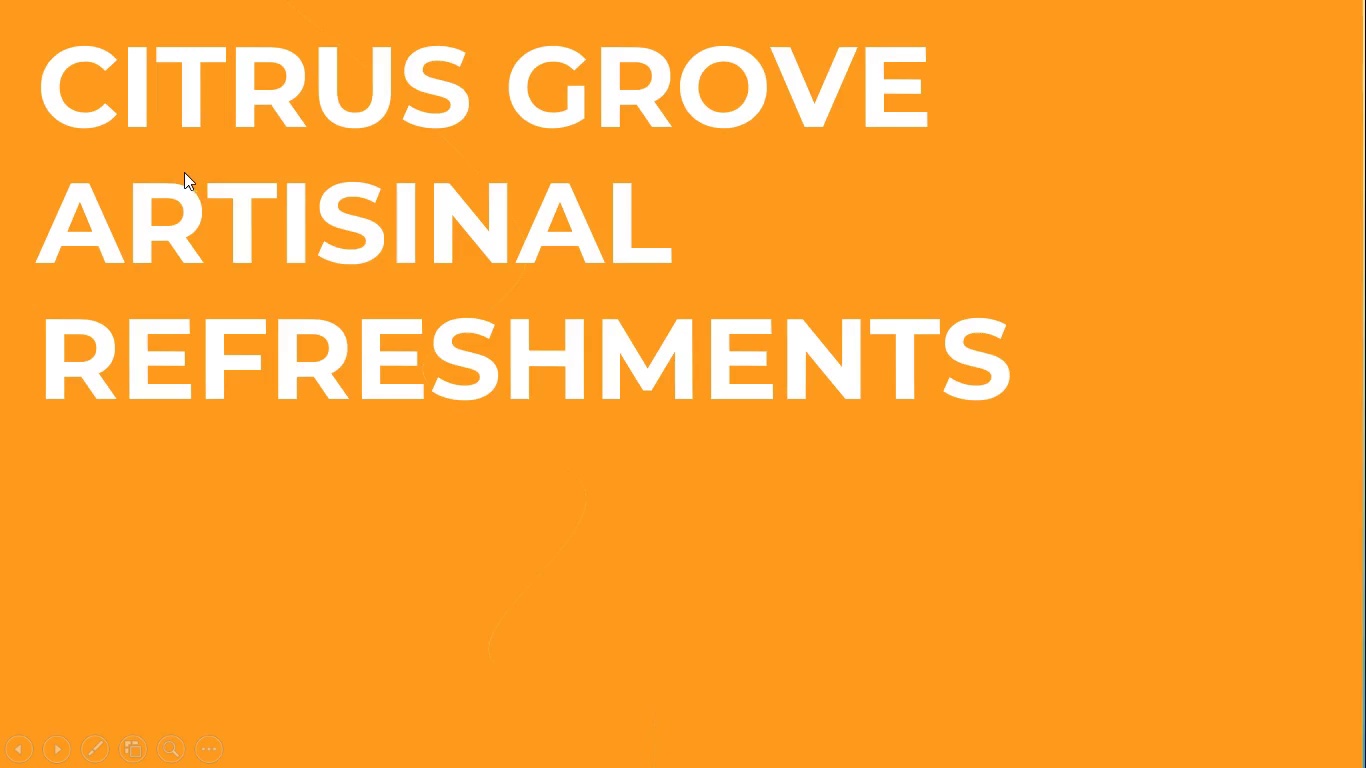 
key(Space)
 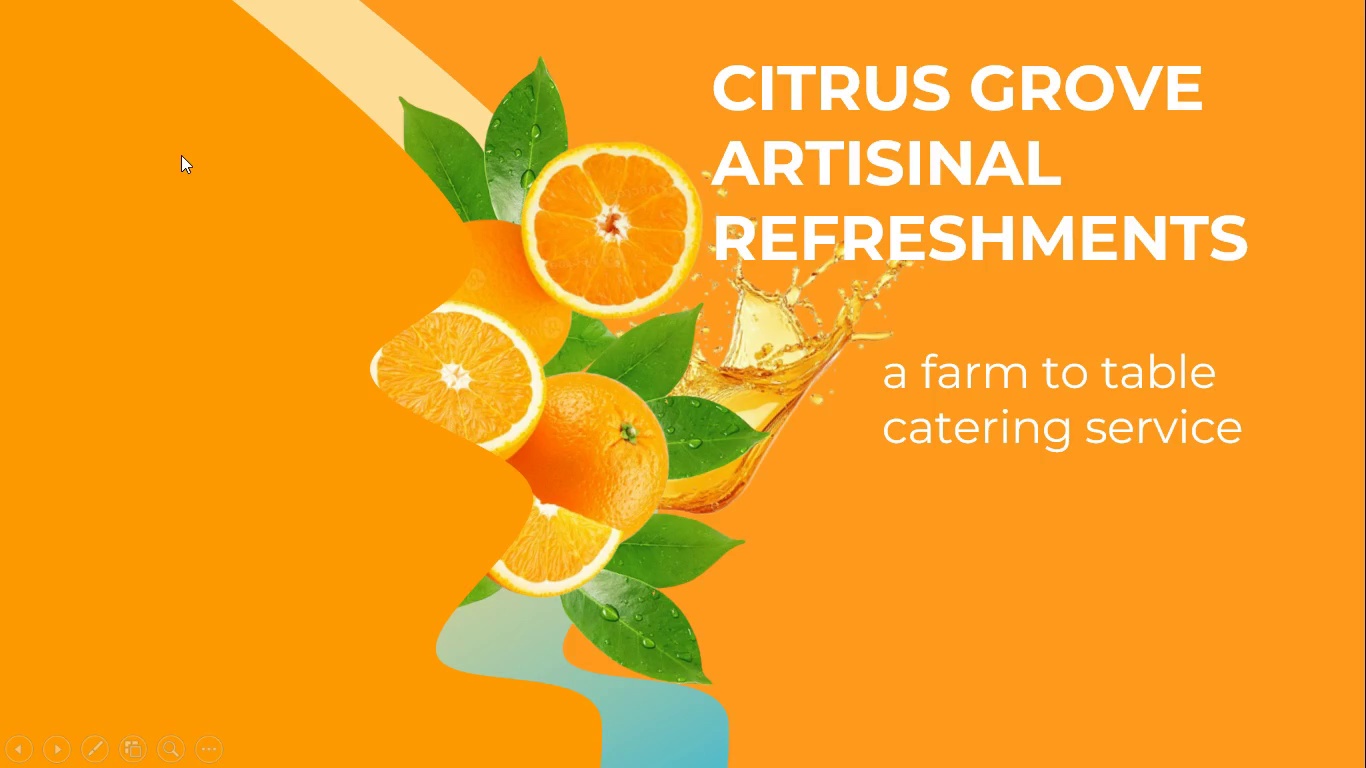 
key(Space)
 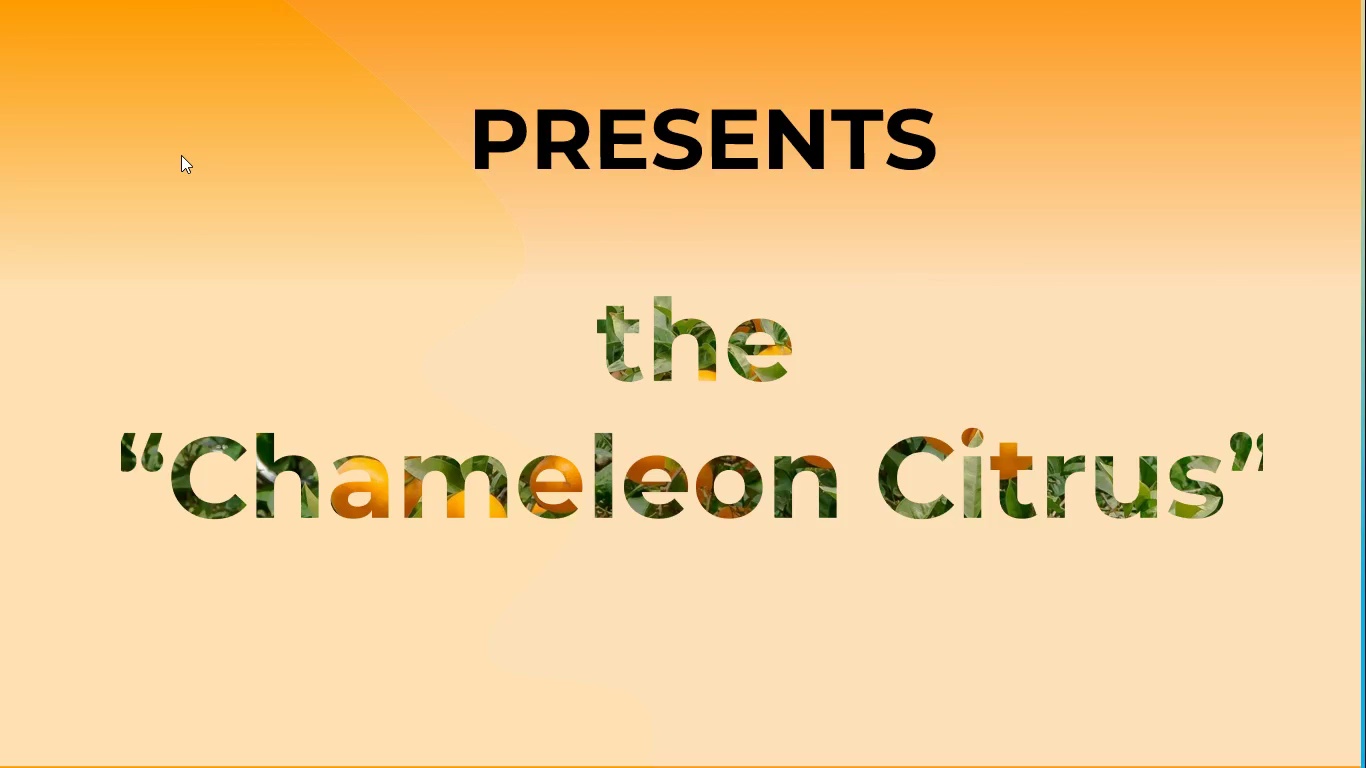 
key(Space)
 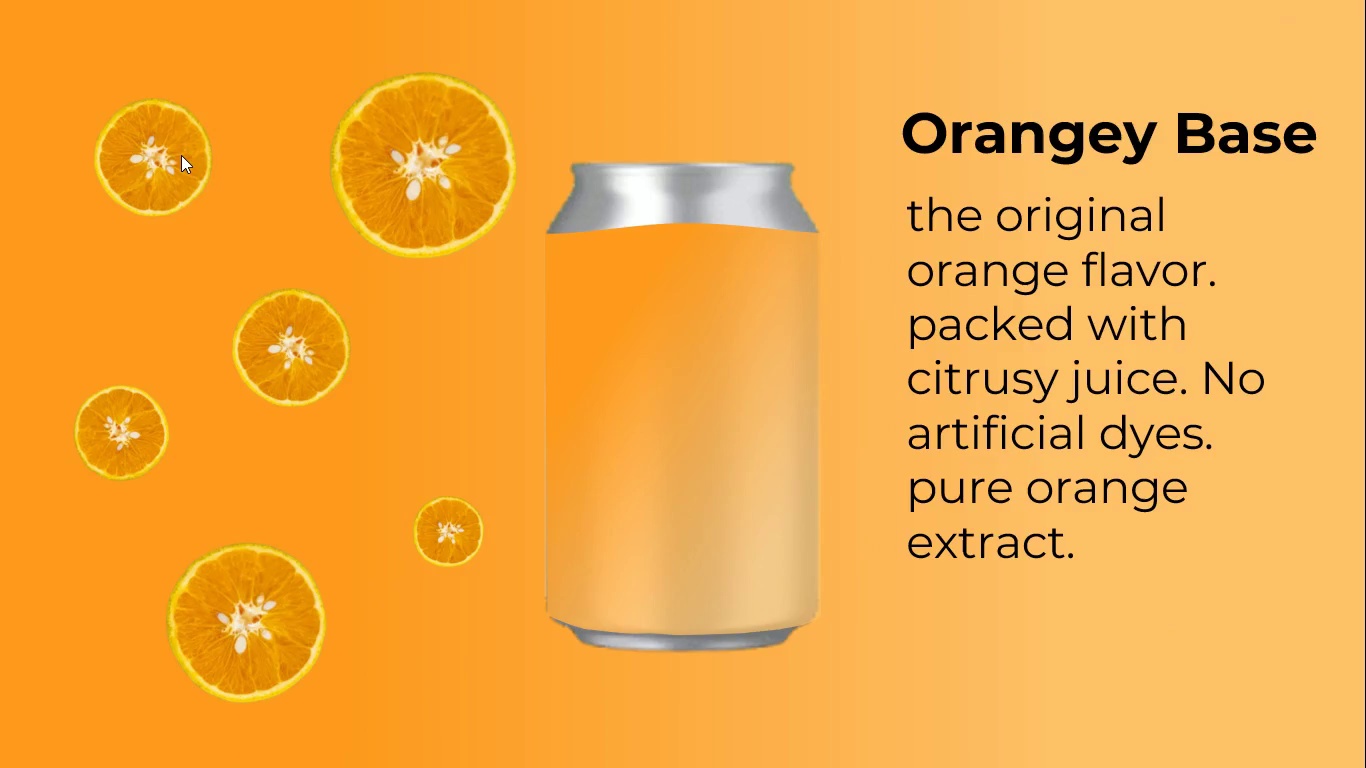 
wait(6.03)
 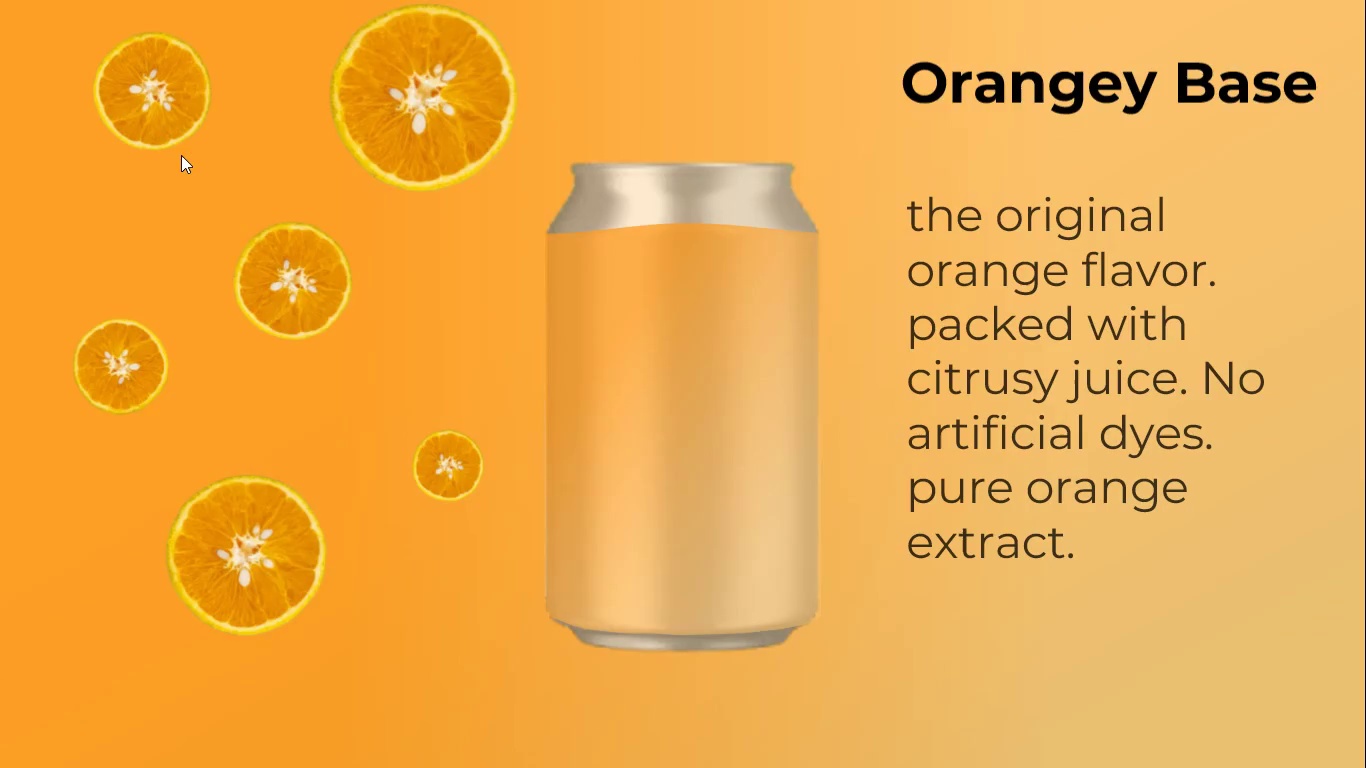 
key(Space)
 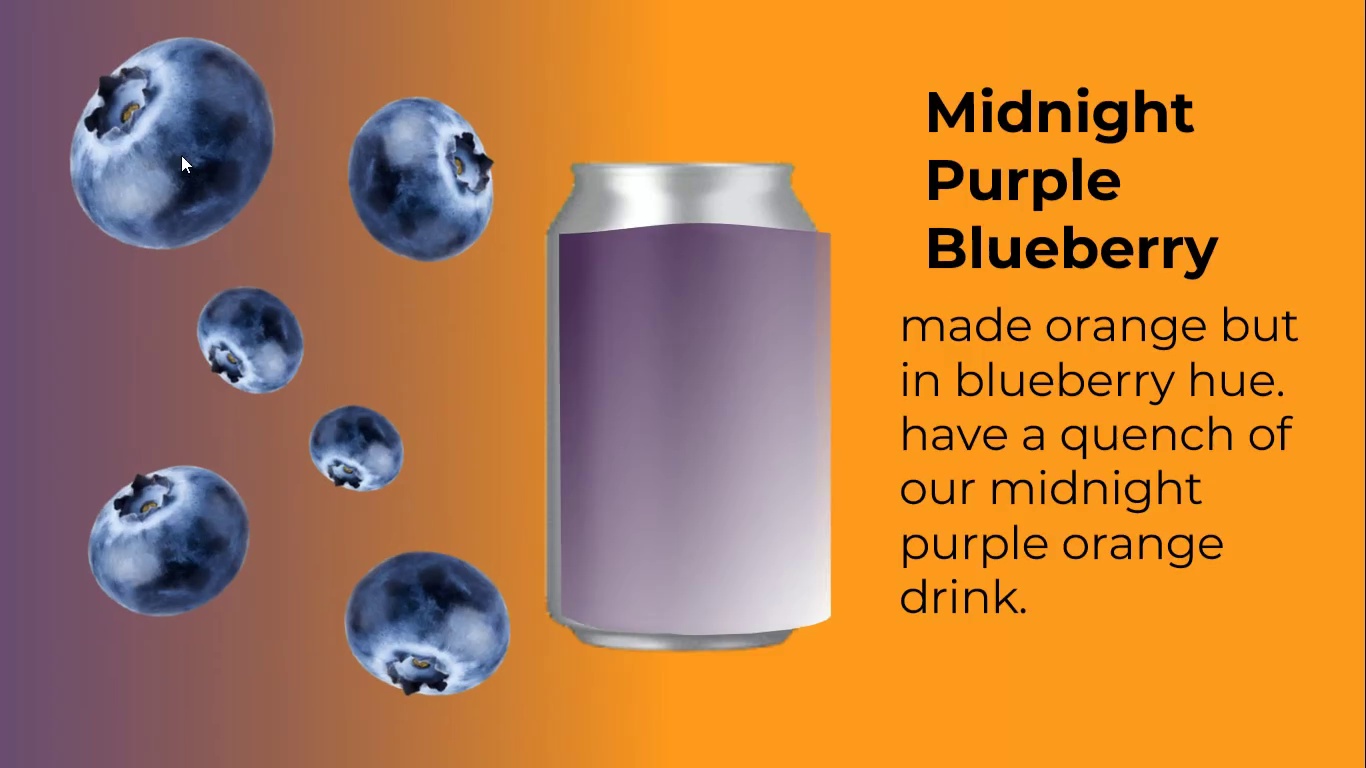 
key(Space)
 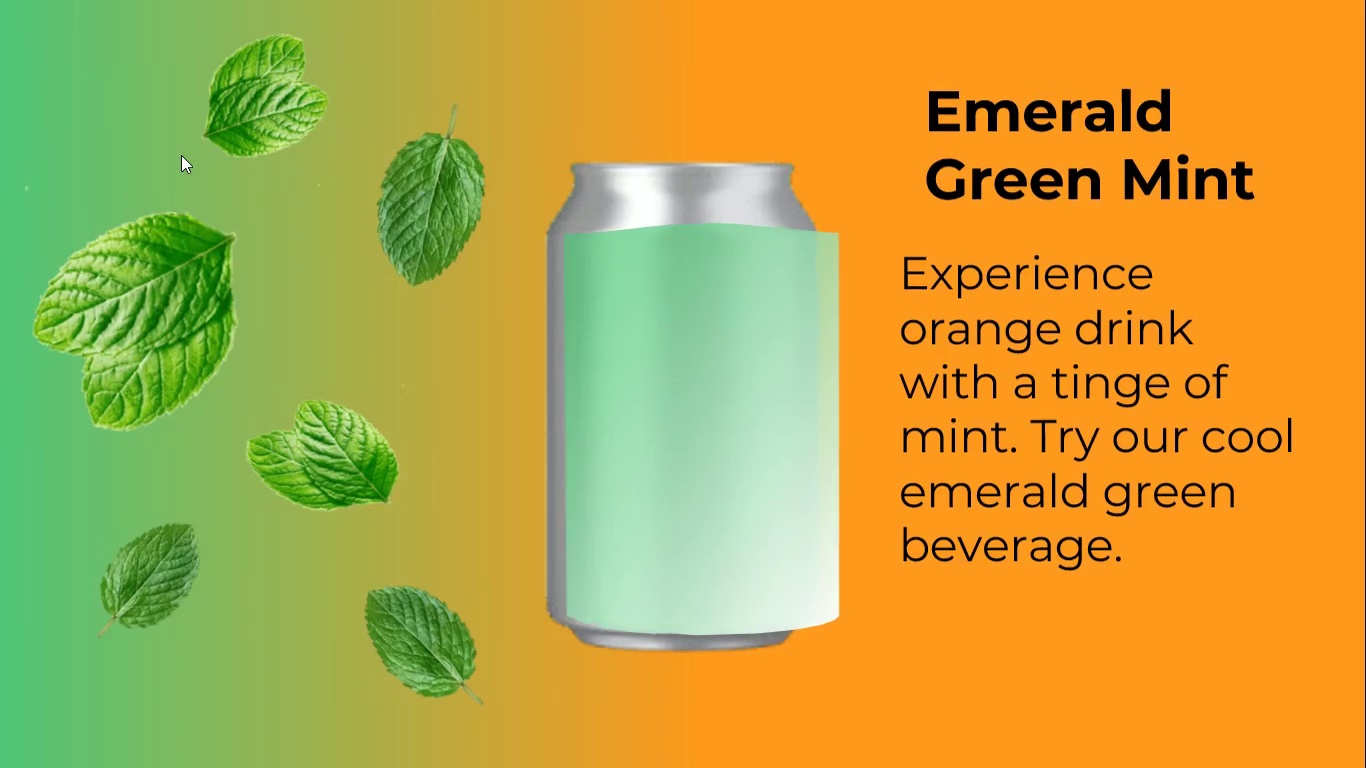 
key(Space)
 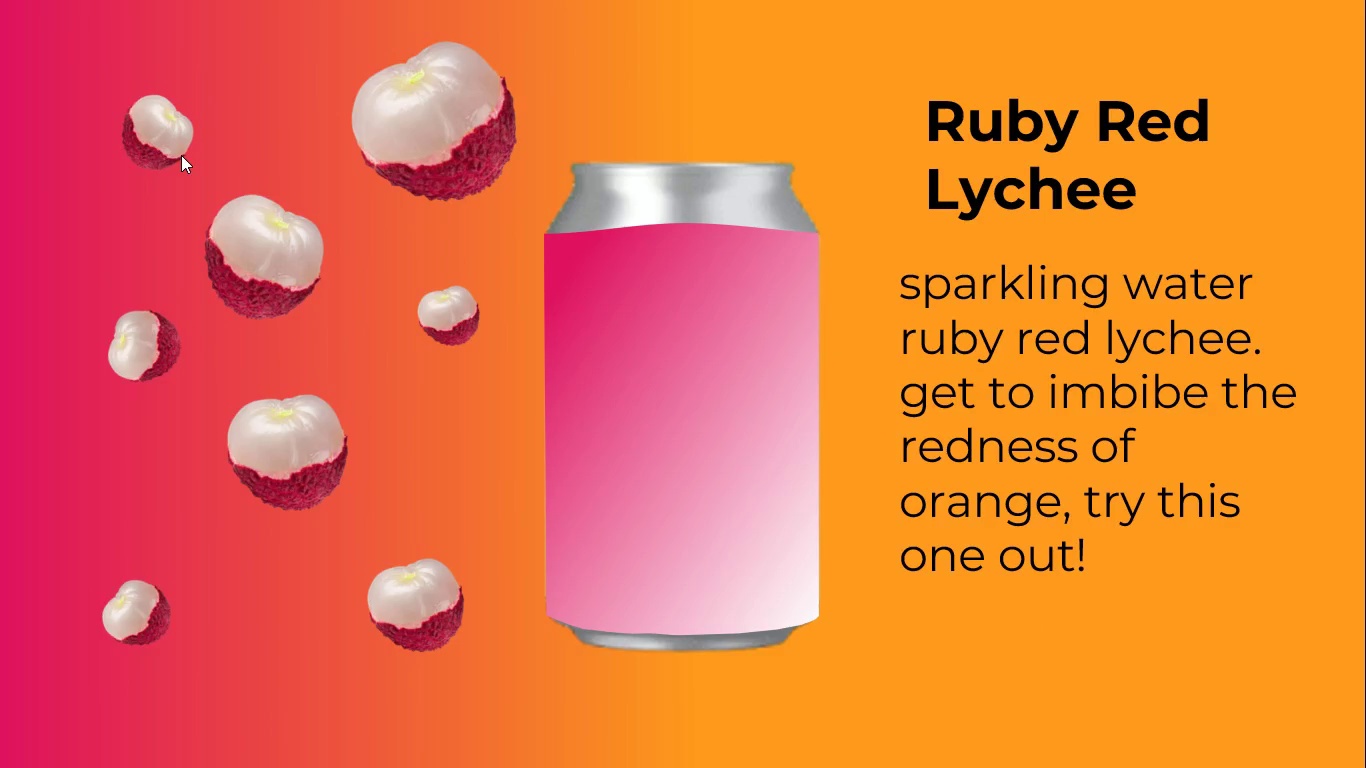 
key(Space)
 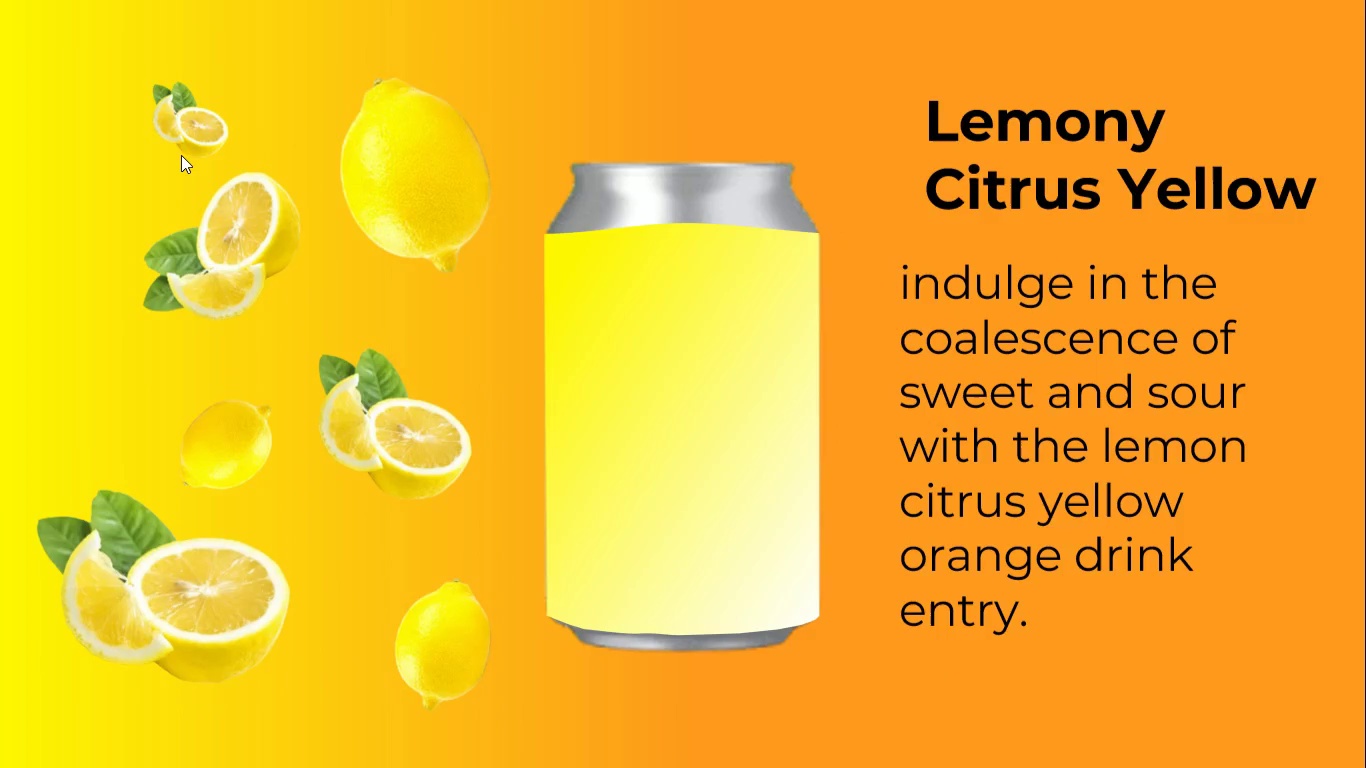 
key(Space)
 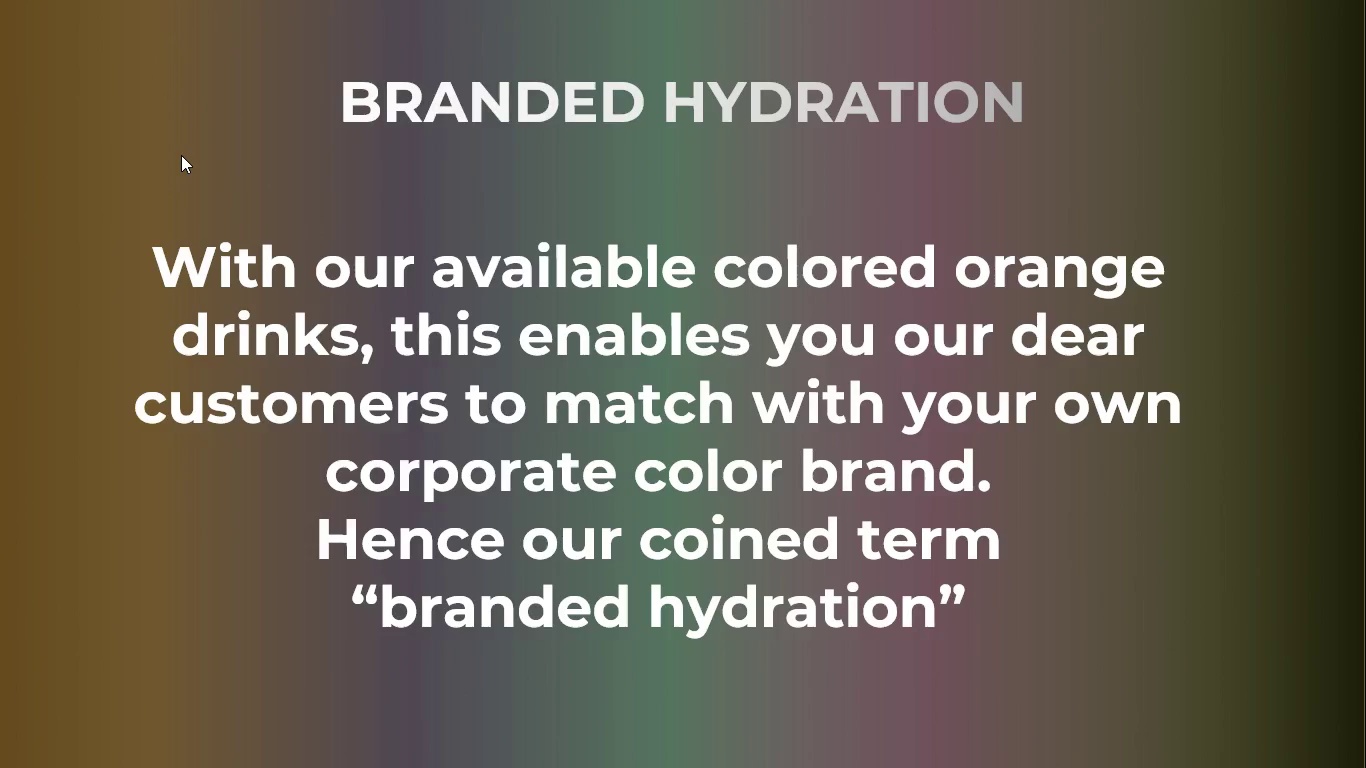 
key(Space)
 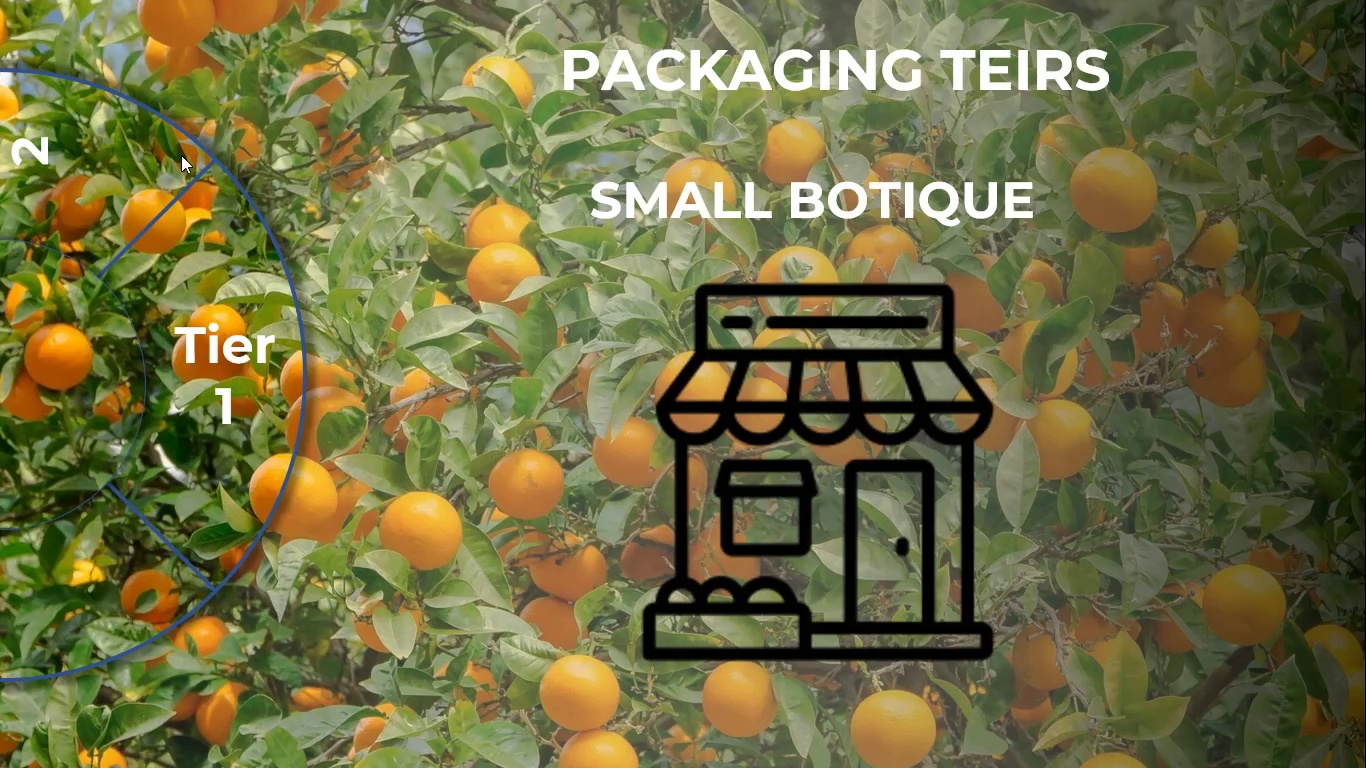 
key(Escape)
 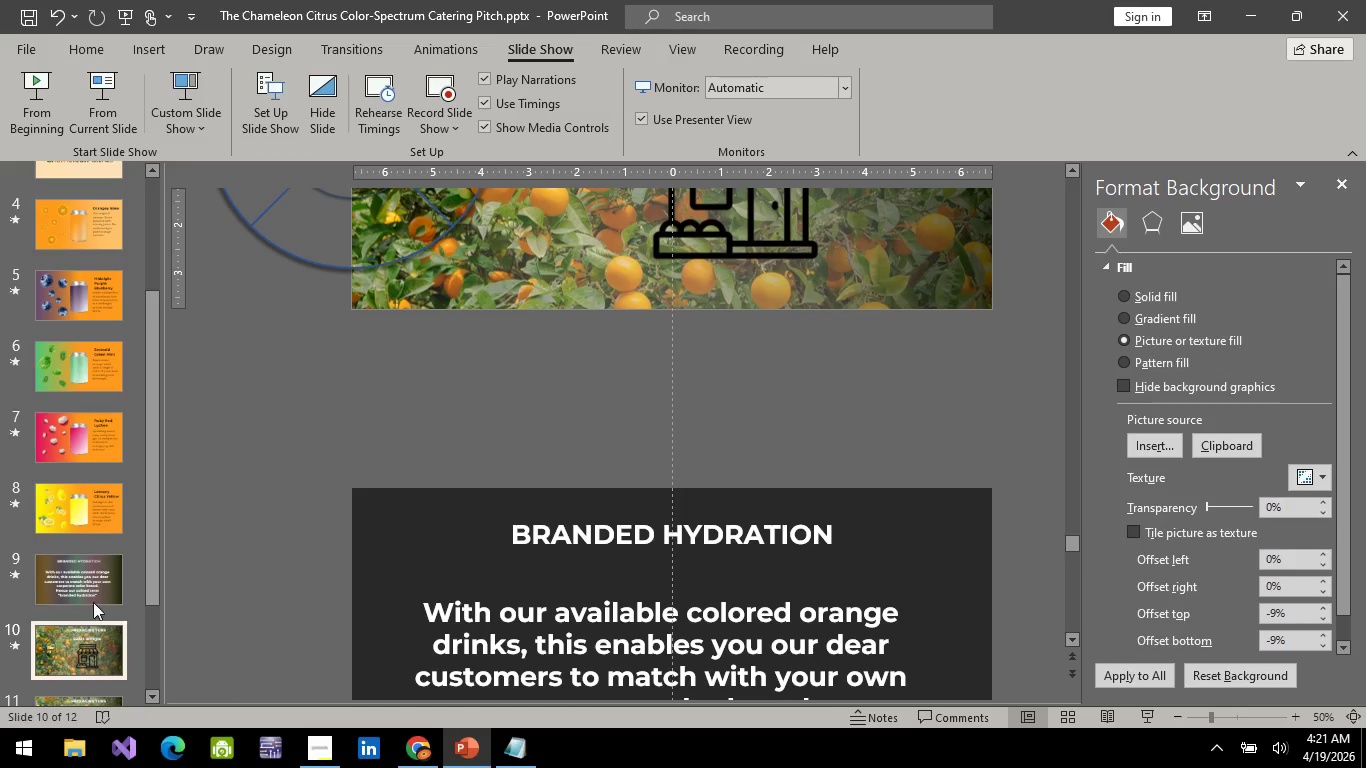 
left_click([98, 593])
 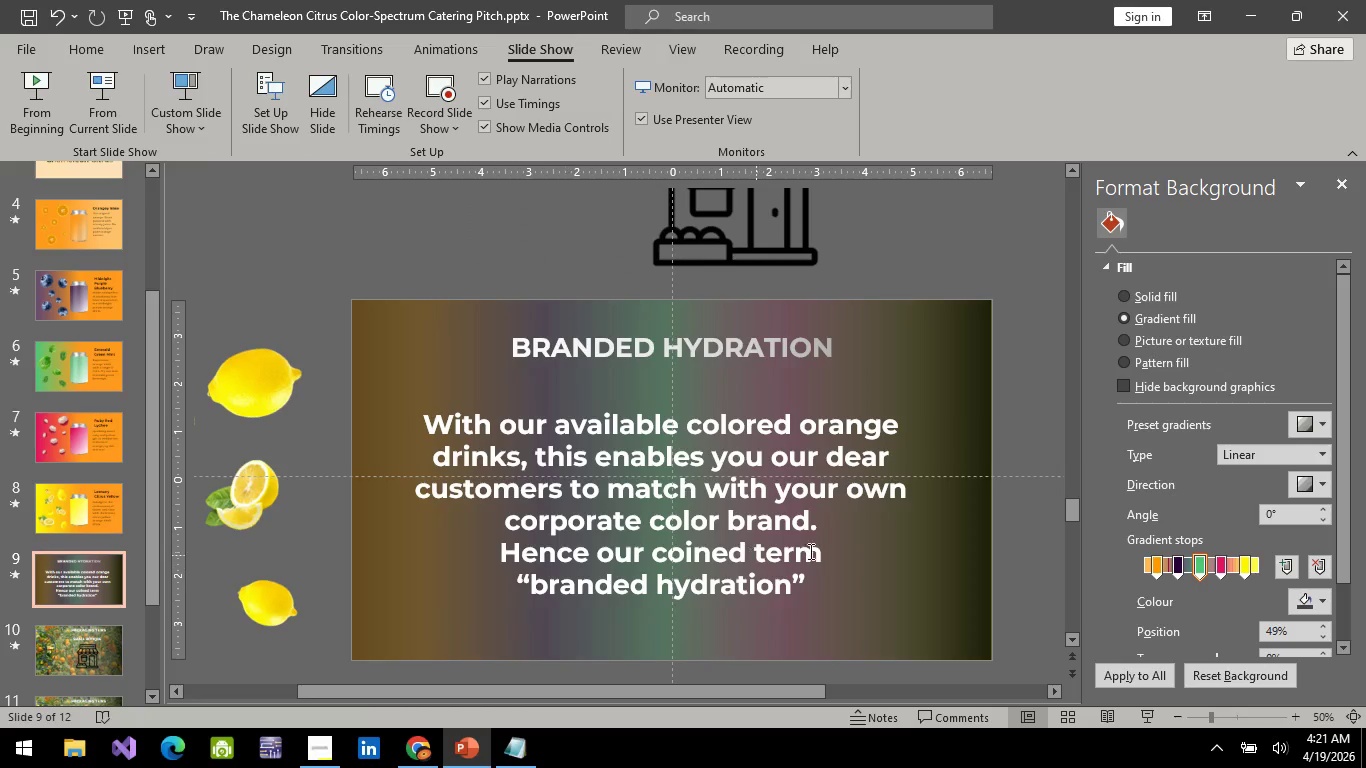 
scroll: coordinate [687, 498], scroll_direction: up, amount: 15.0
 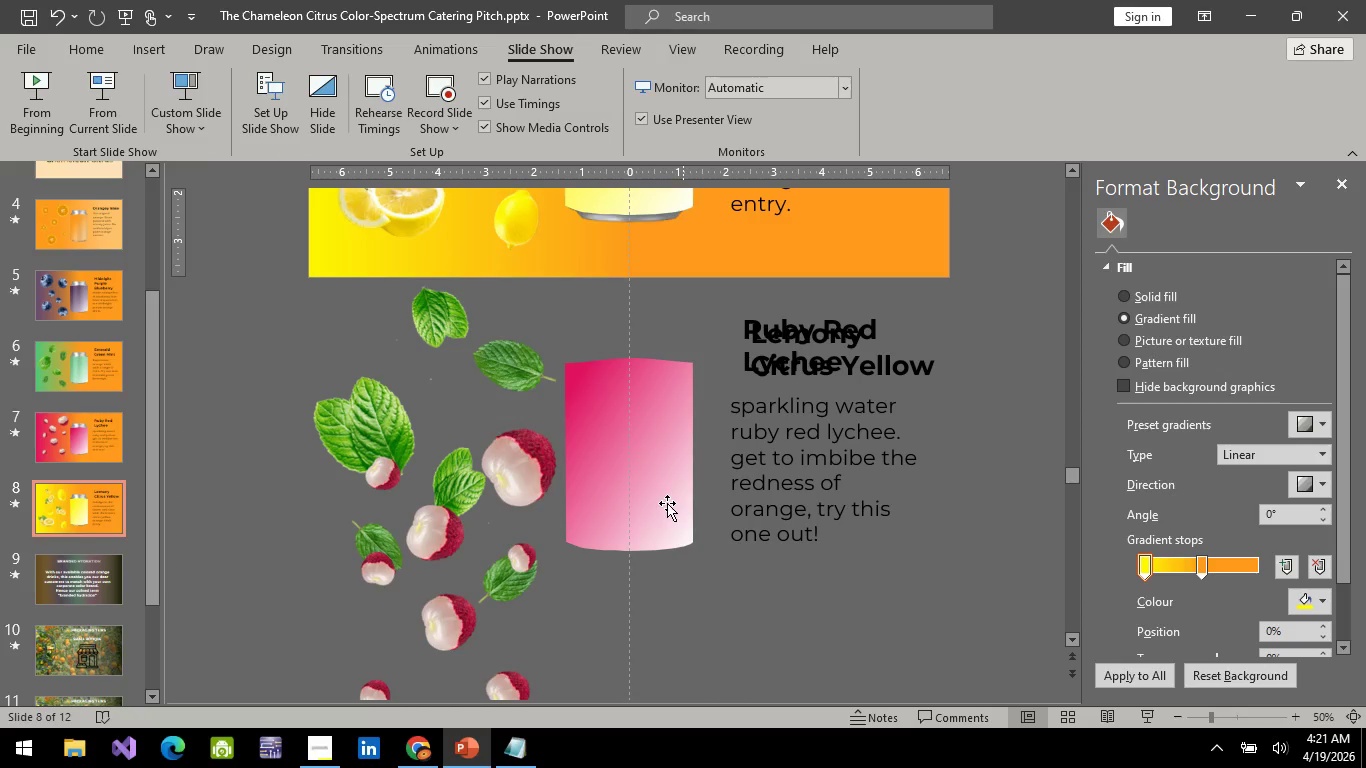 
scroll: coordinate [55, 636], scroll_direction: down, amount: 13.0
 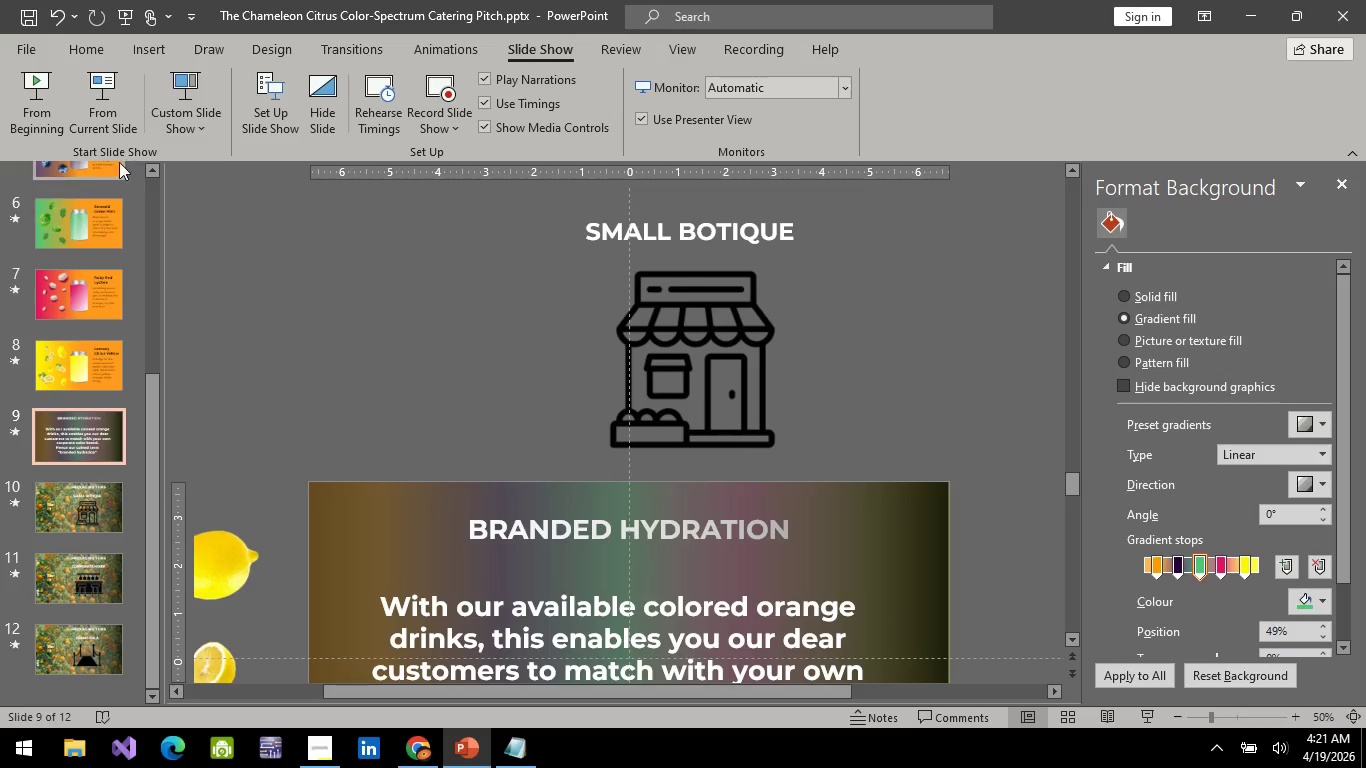 
left_click([113, 75])
 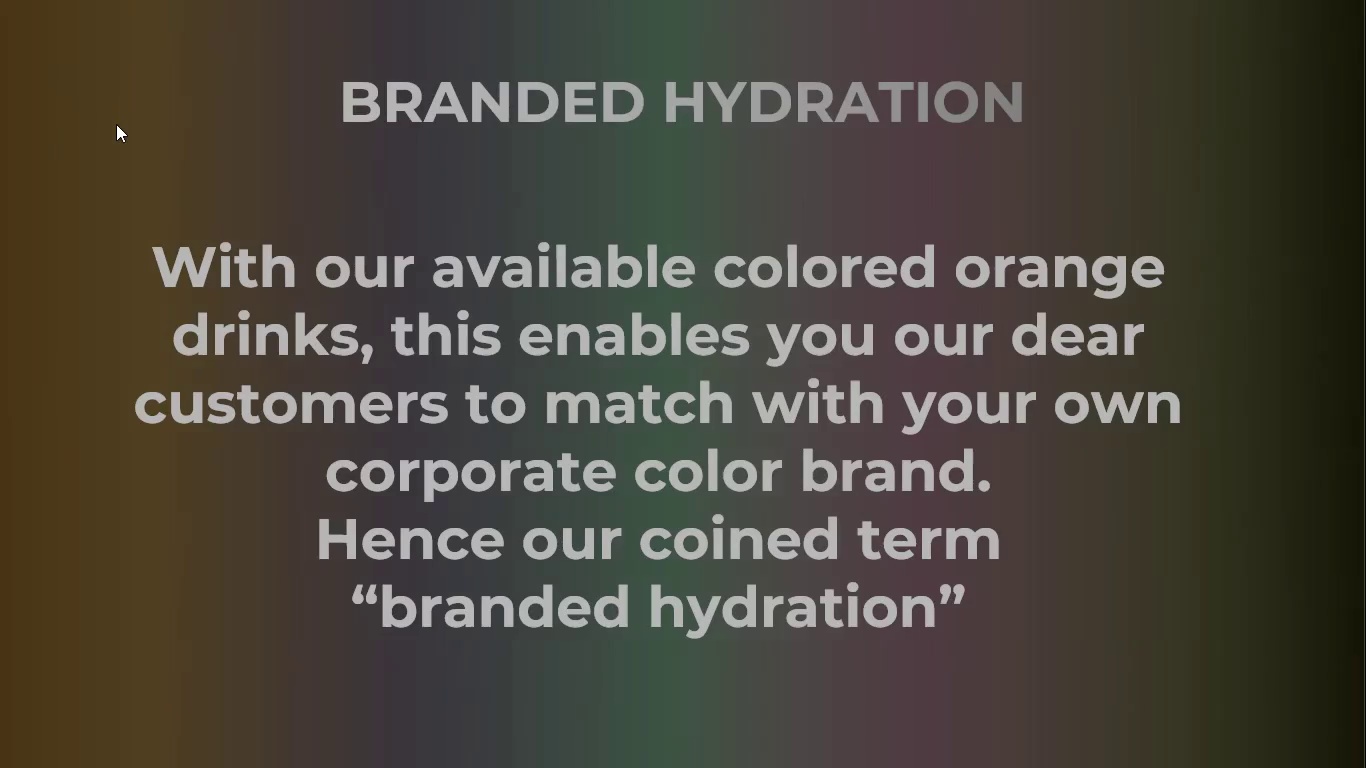 
key(ArrowRight)
 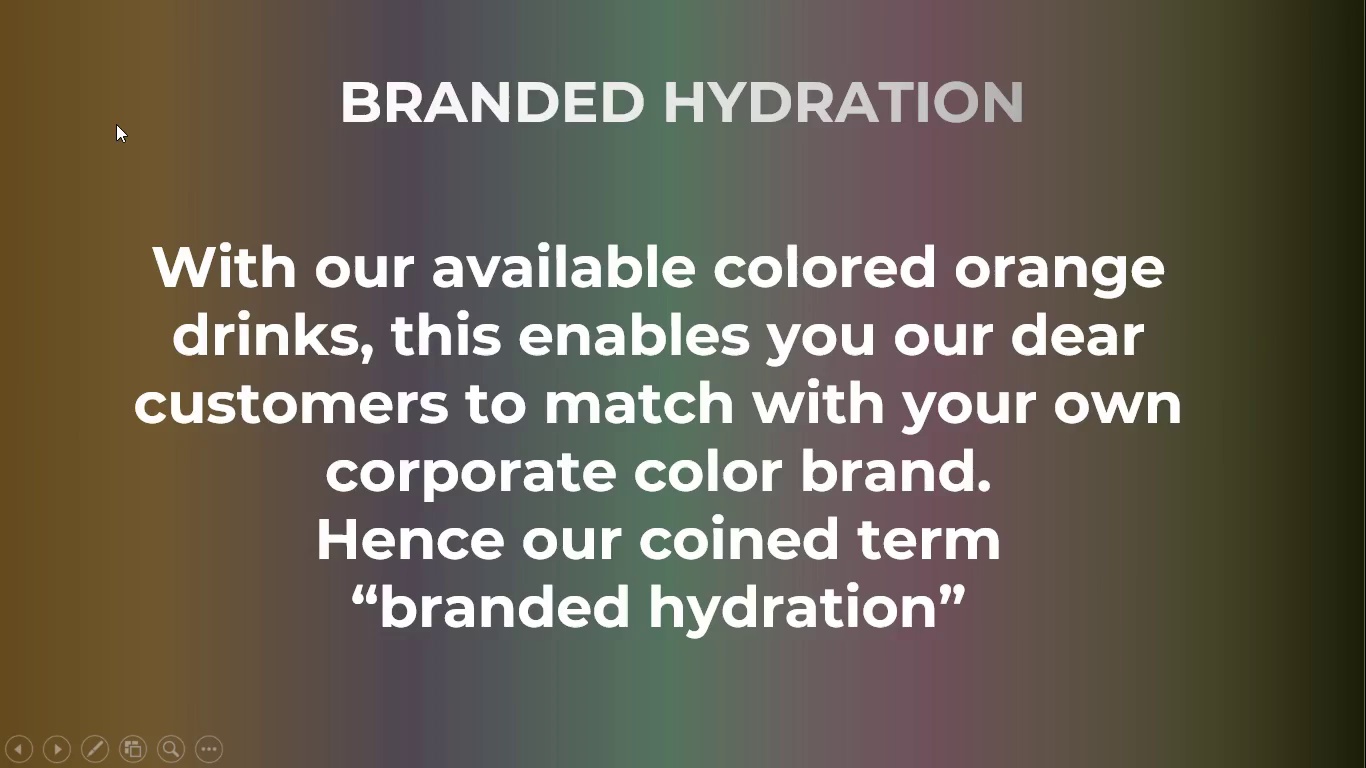 
key(ArrowRight)
 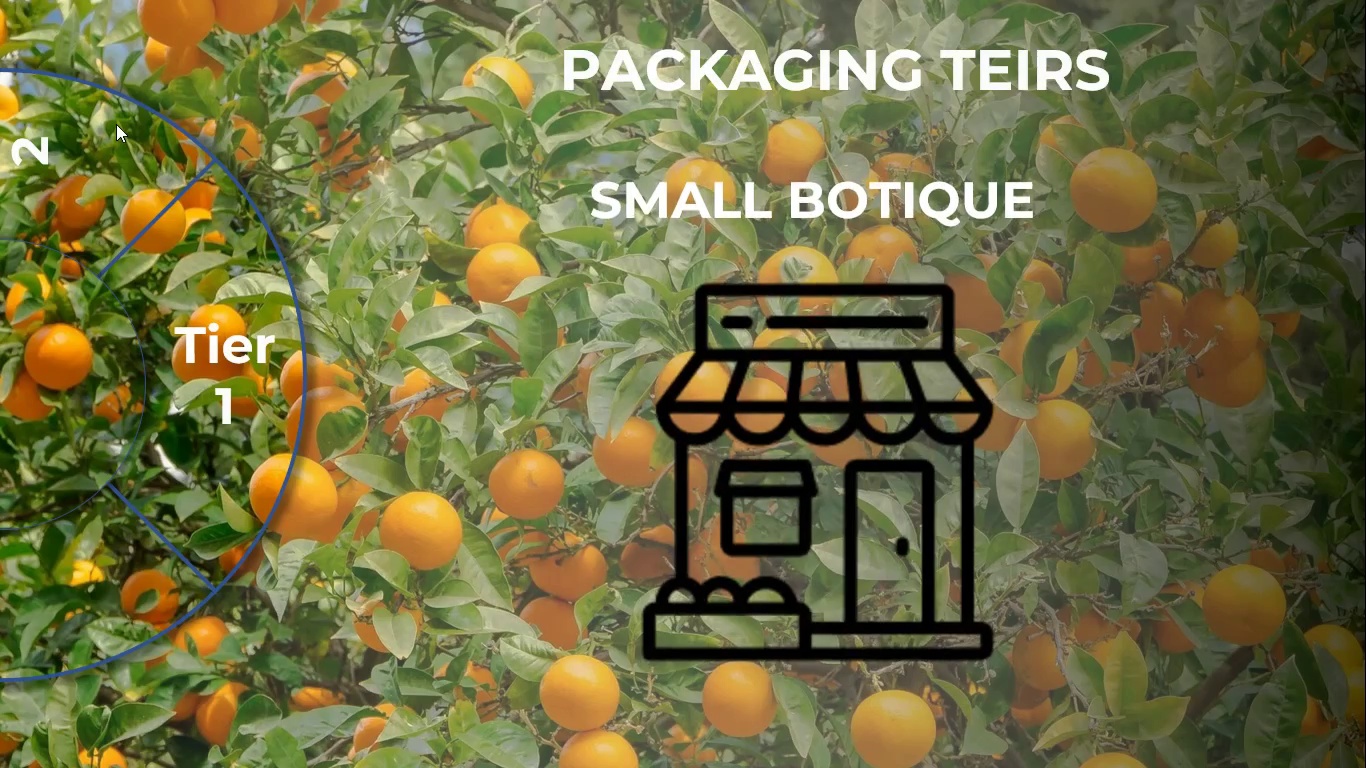 
key(Escape)
 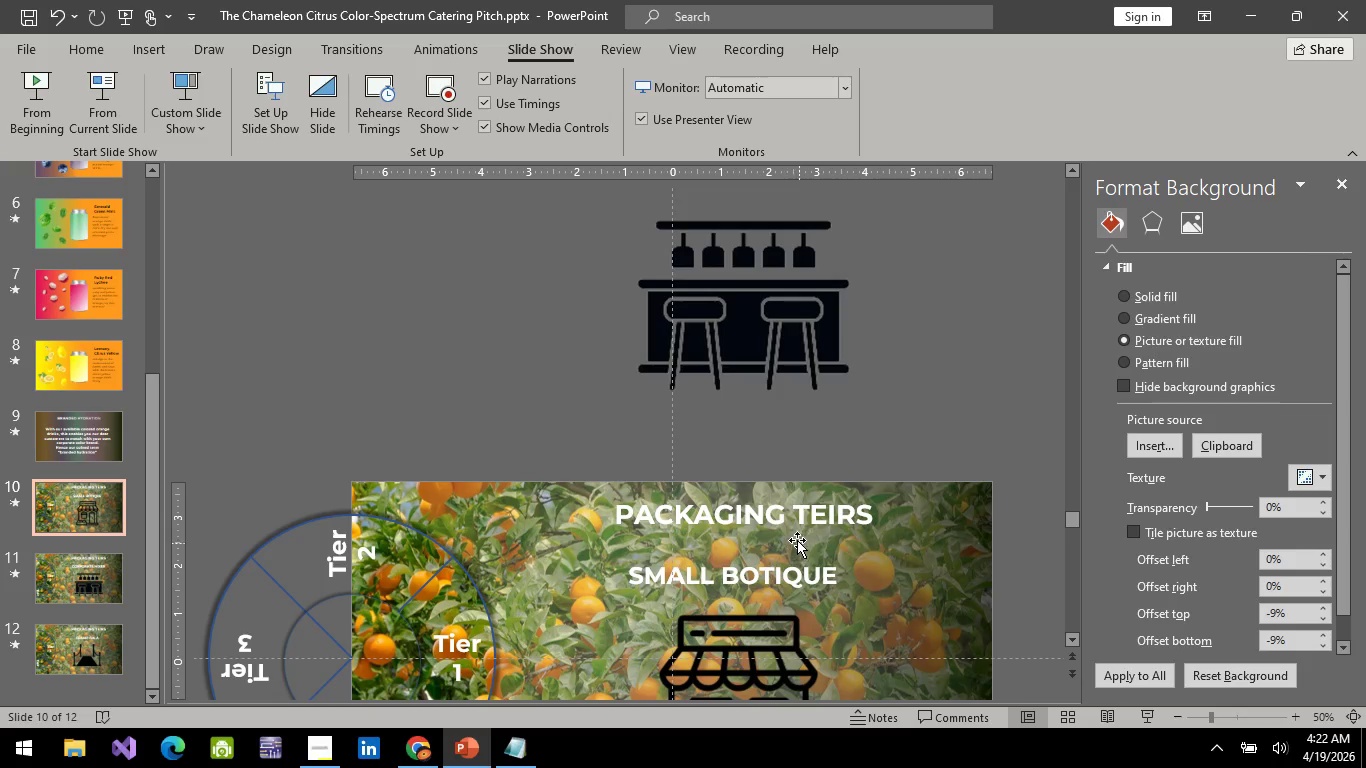 
left_click([798, 529])
 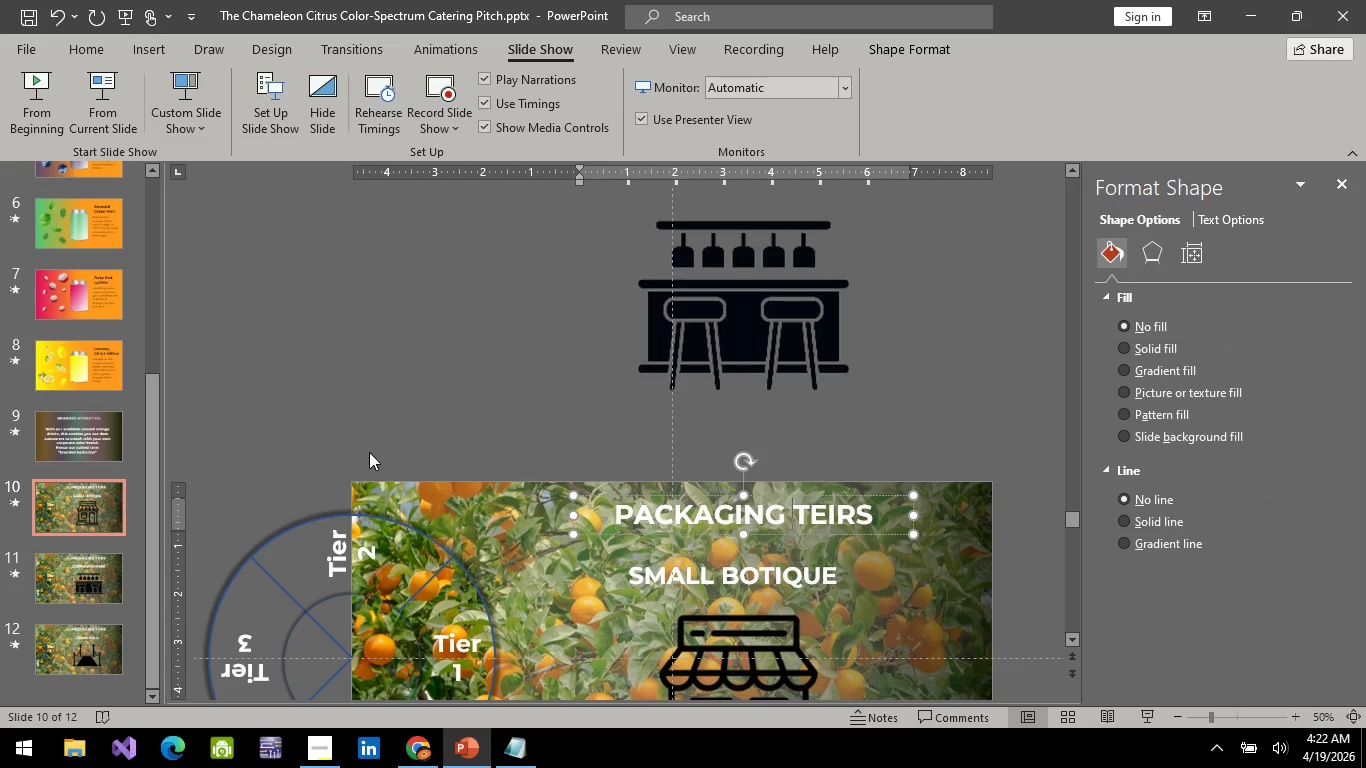 
left_click([64, 420])
 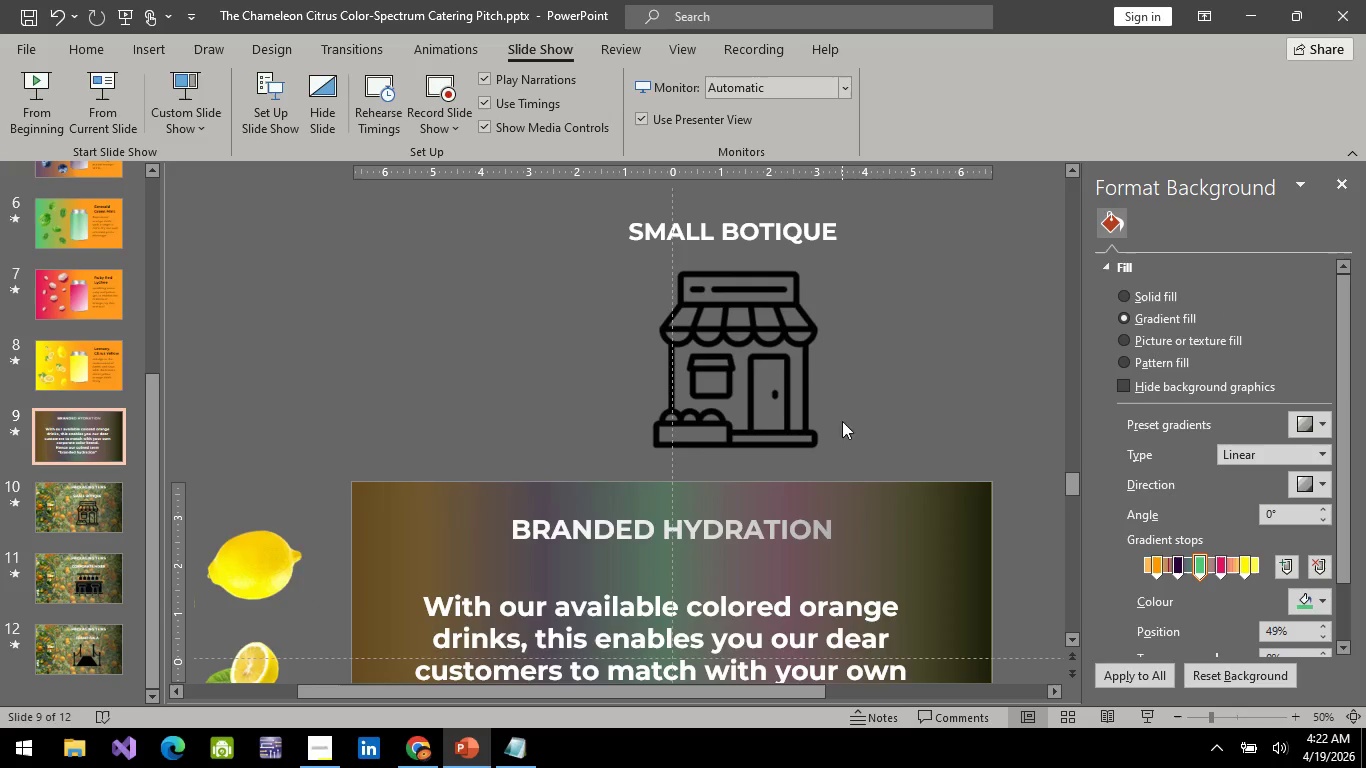 
scroll: coordinate [783, 363], scroll_direction: up, amount: 5.0
 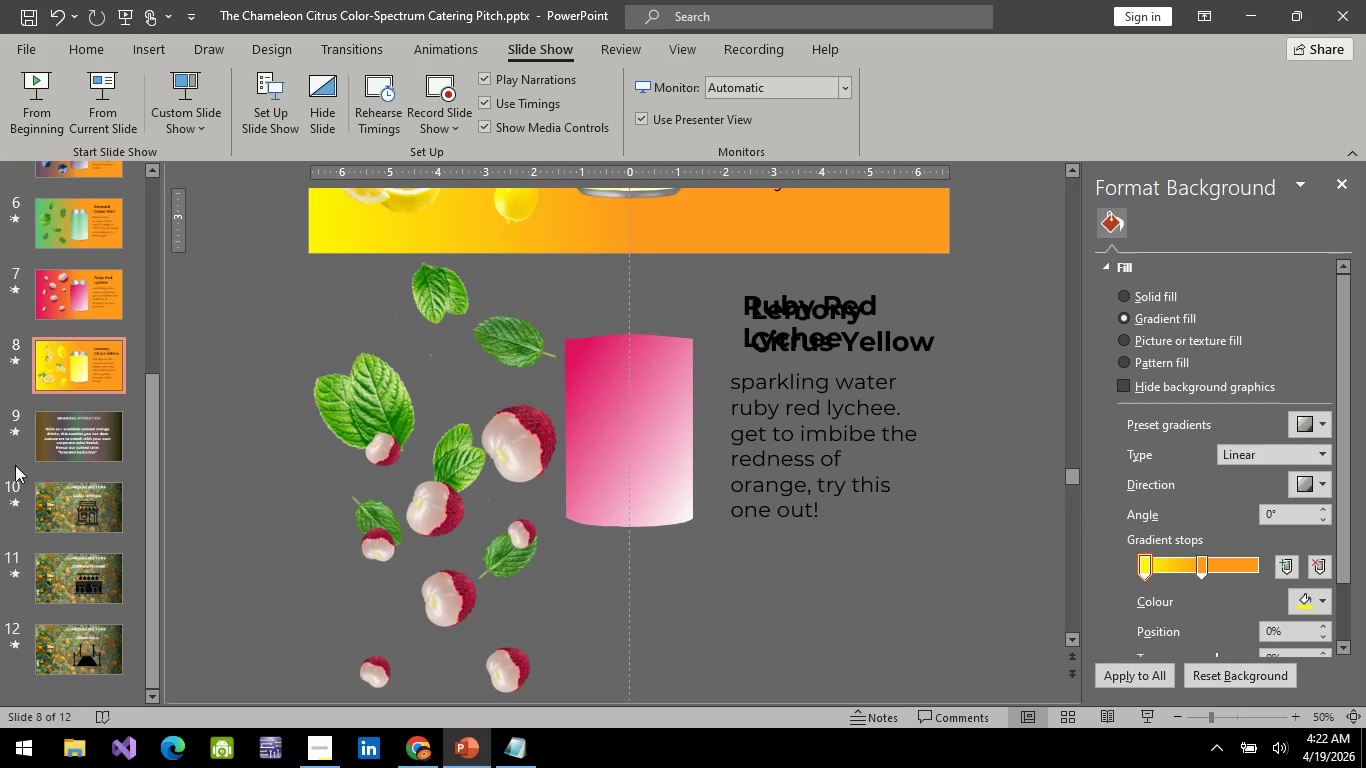 
left_click([71, 522])
 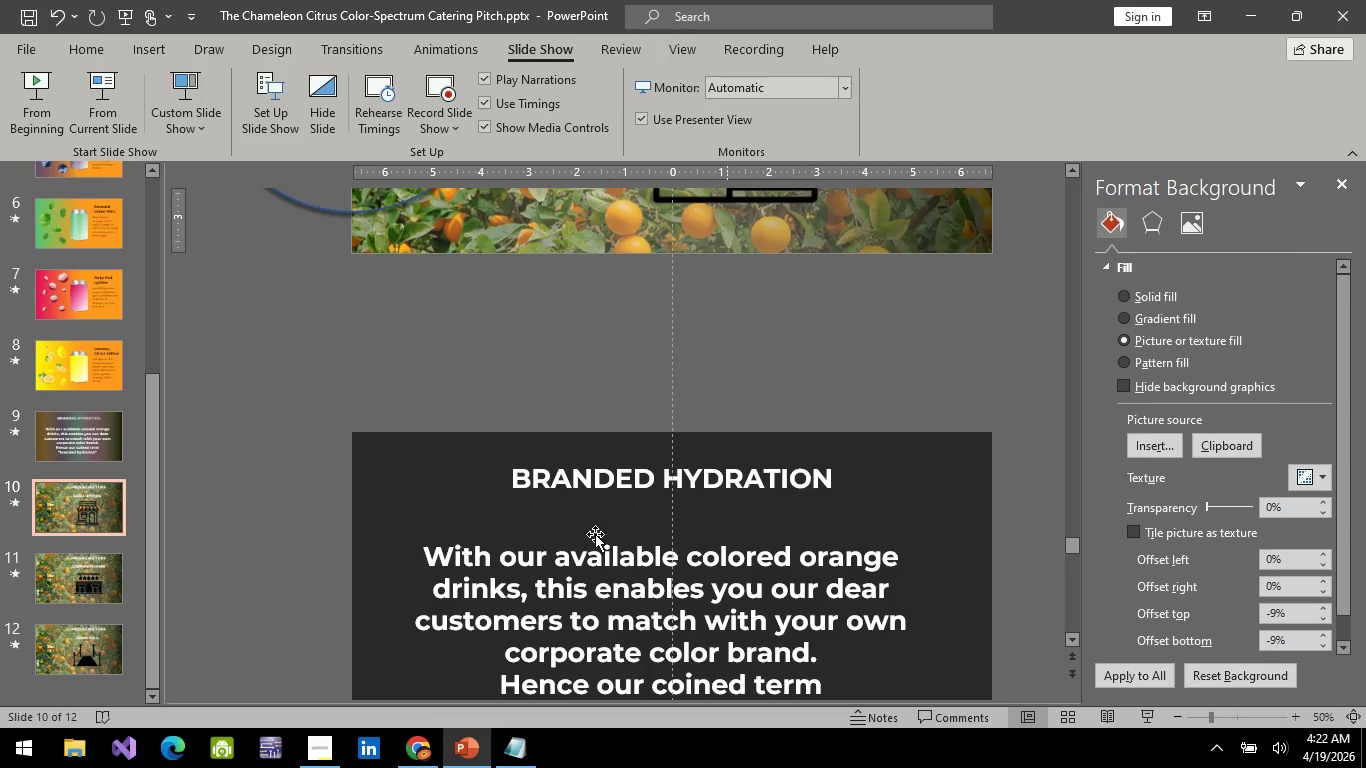 
left_click([82, 424])
 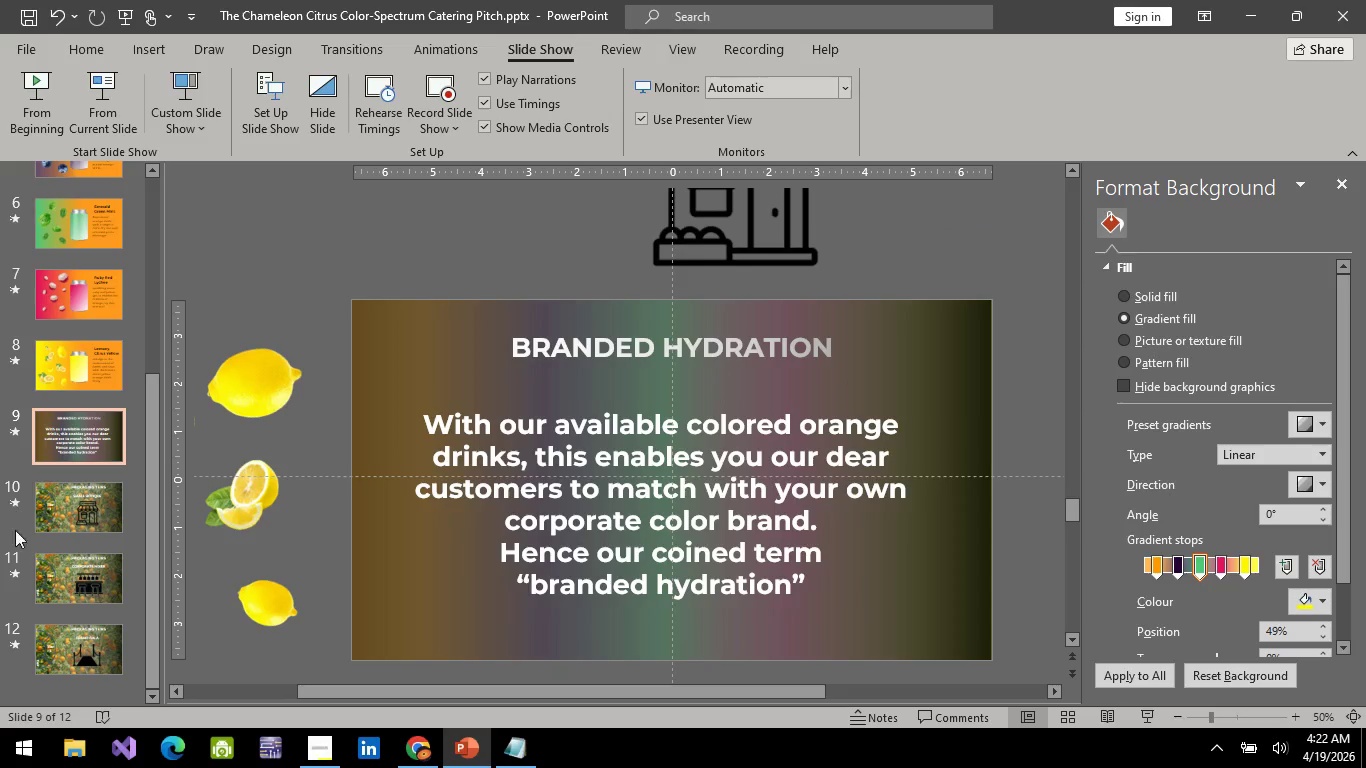 
left_click([120, 519])
 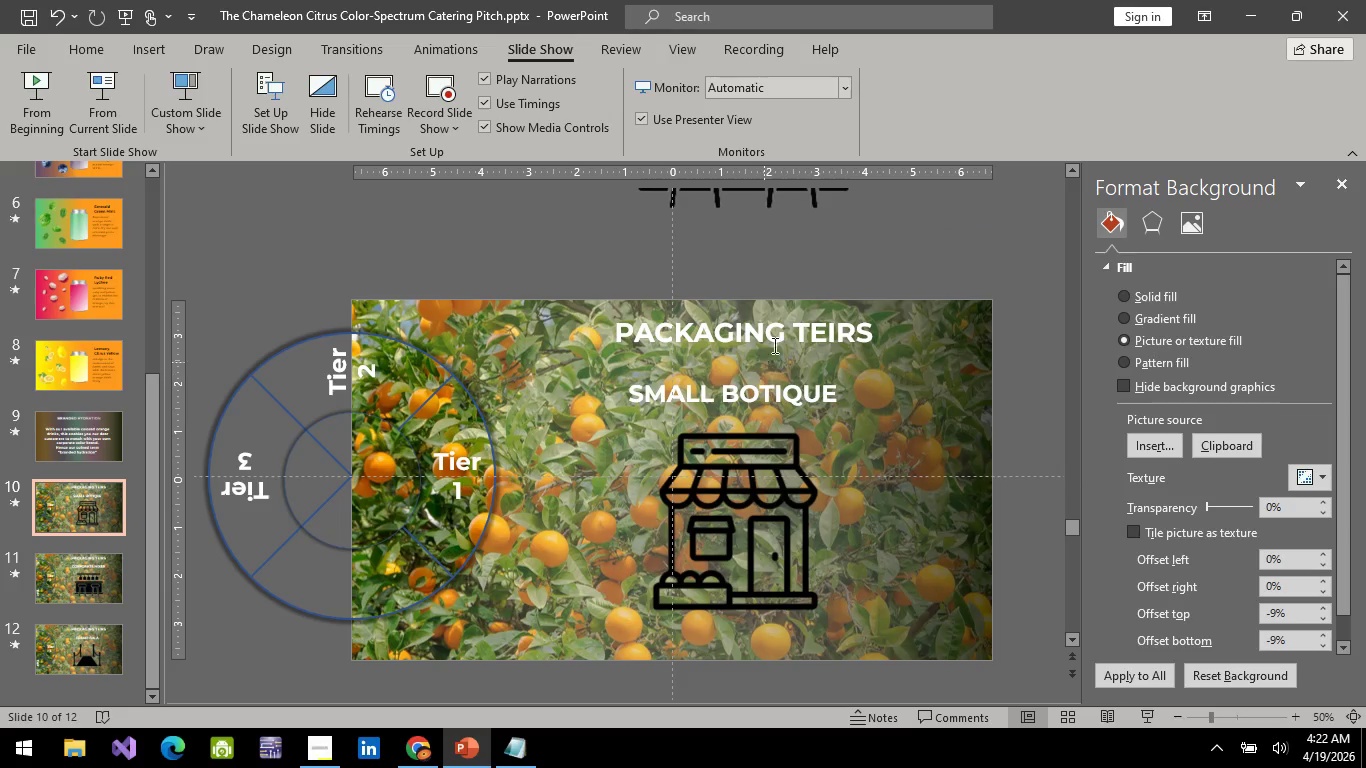 
left_click([790, 327])
 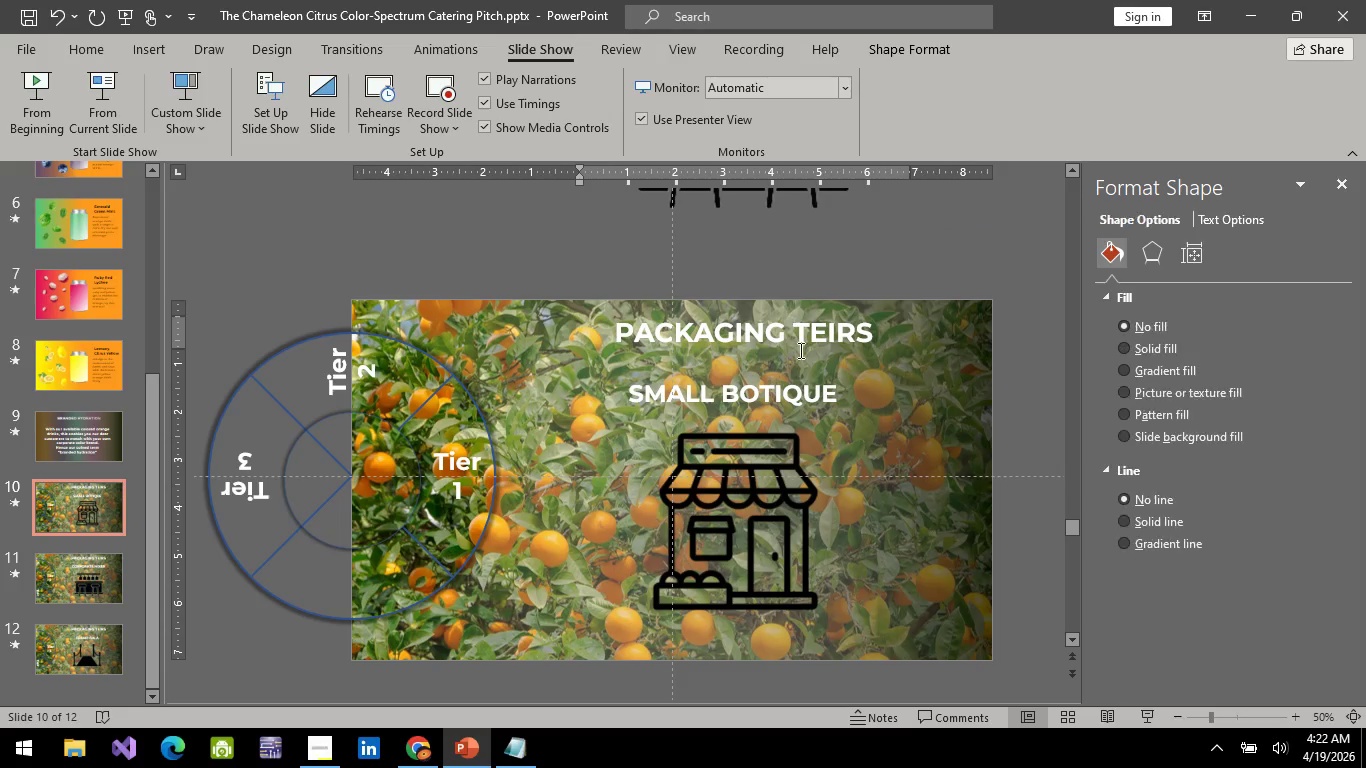 
hold_key(key=ControlLeft, duration=1.12)
left_click([802, 389])
 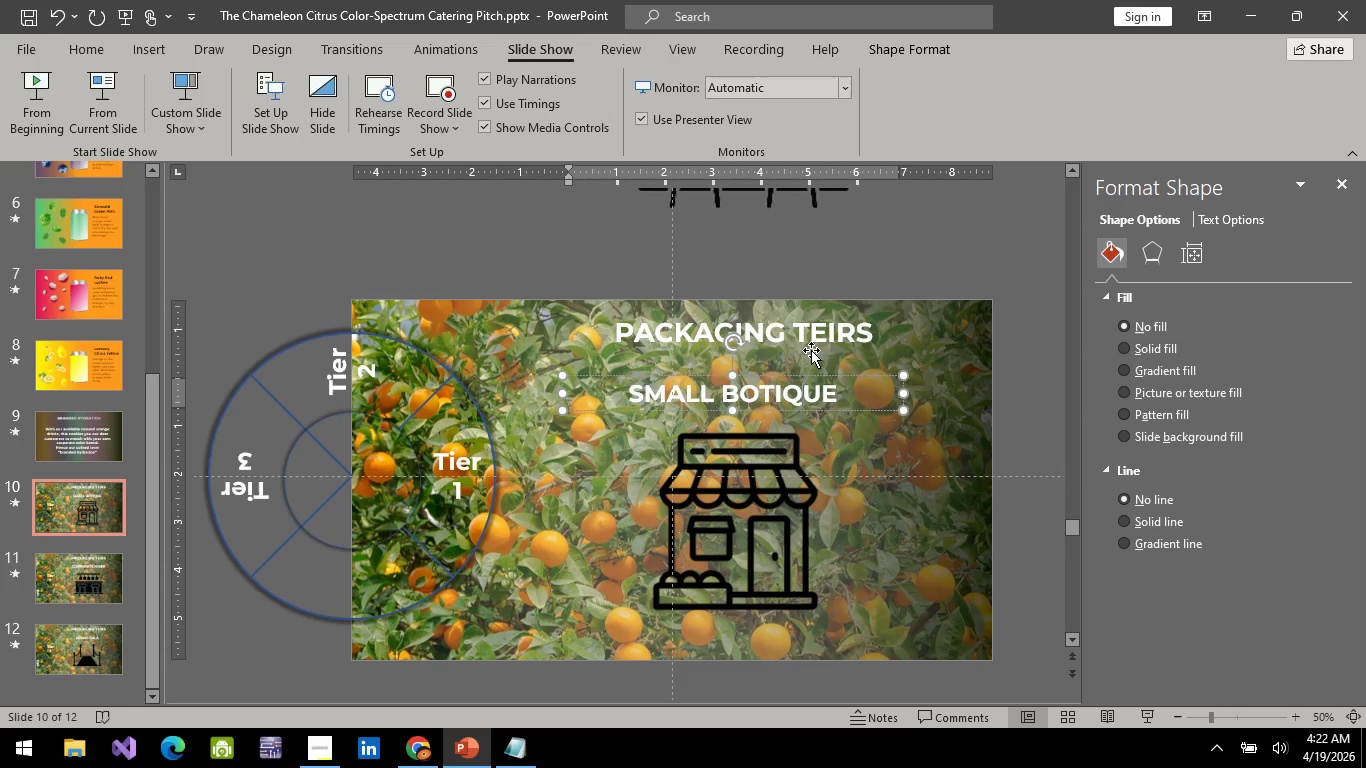 
hold_key(key=ControlLeft, duration=1.33)
left_click([814, 345])
 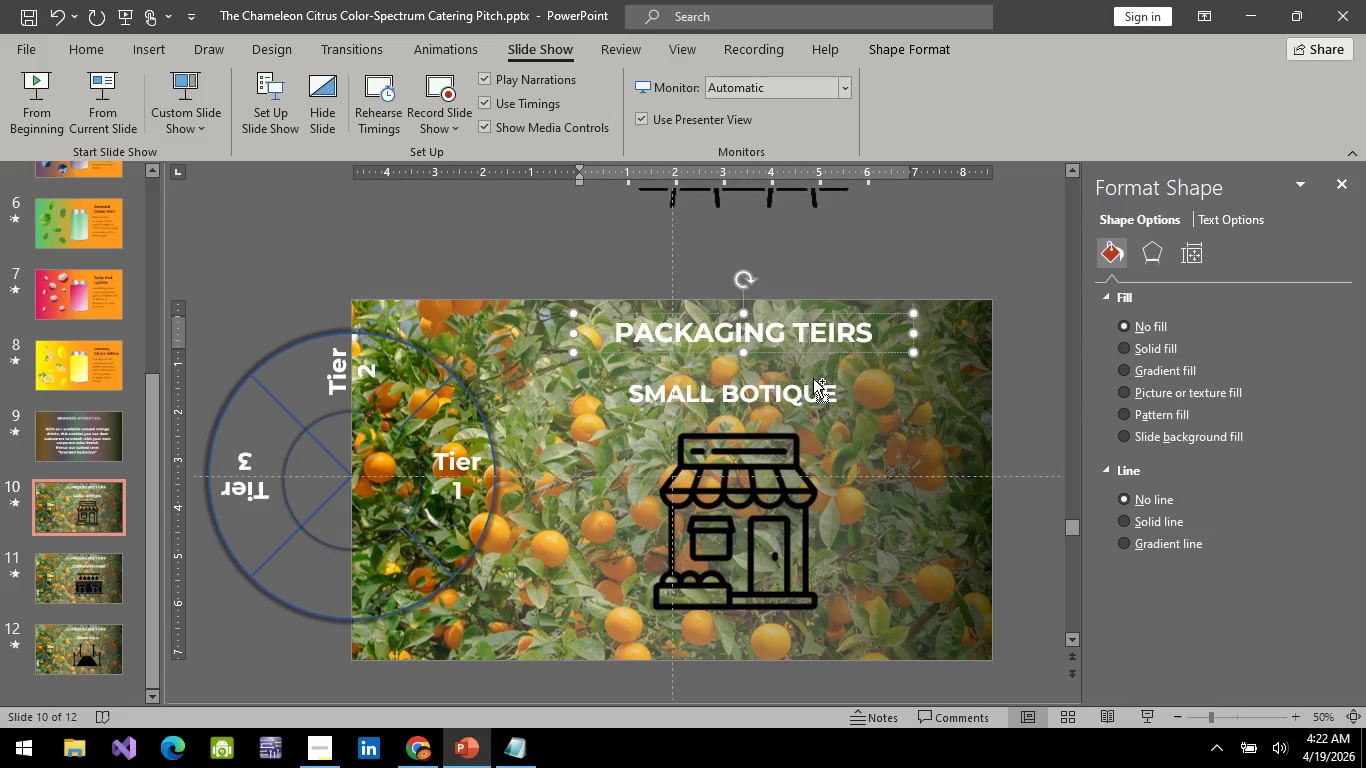 
left_click([812, 383])
 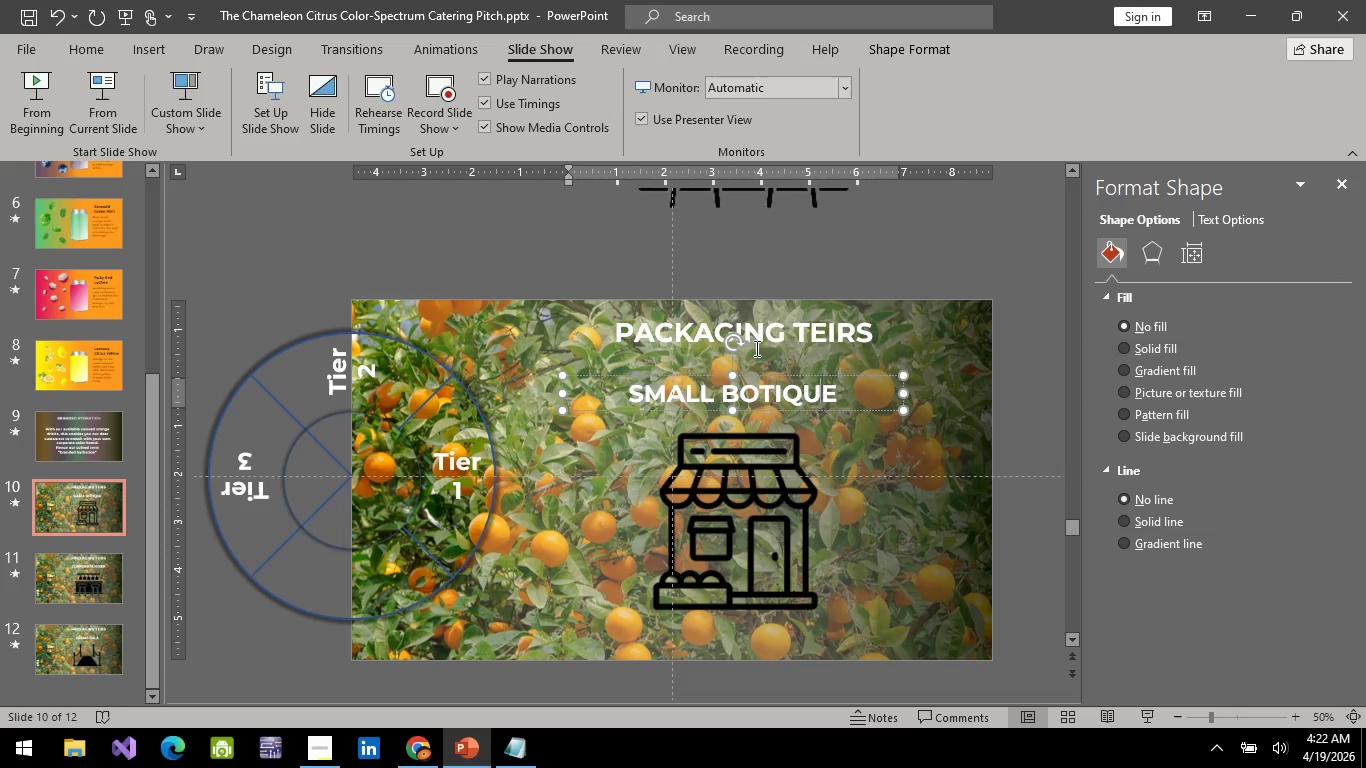 
hold_key(key=ControlLeft, duration=1.52)
 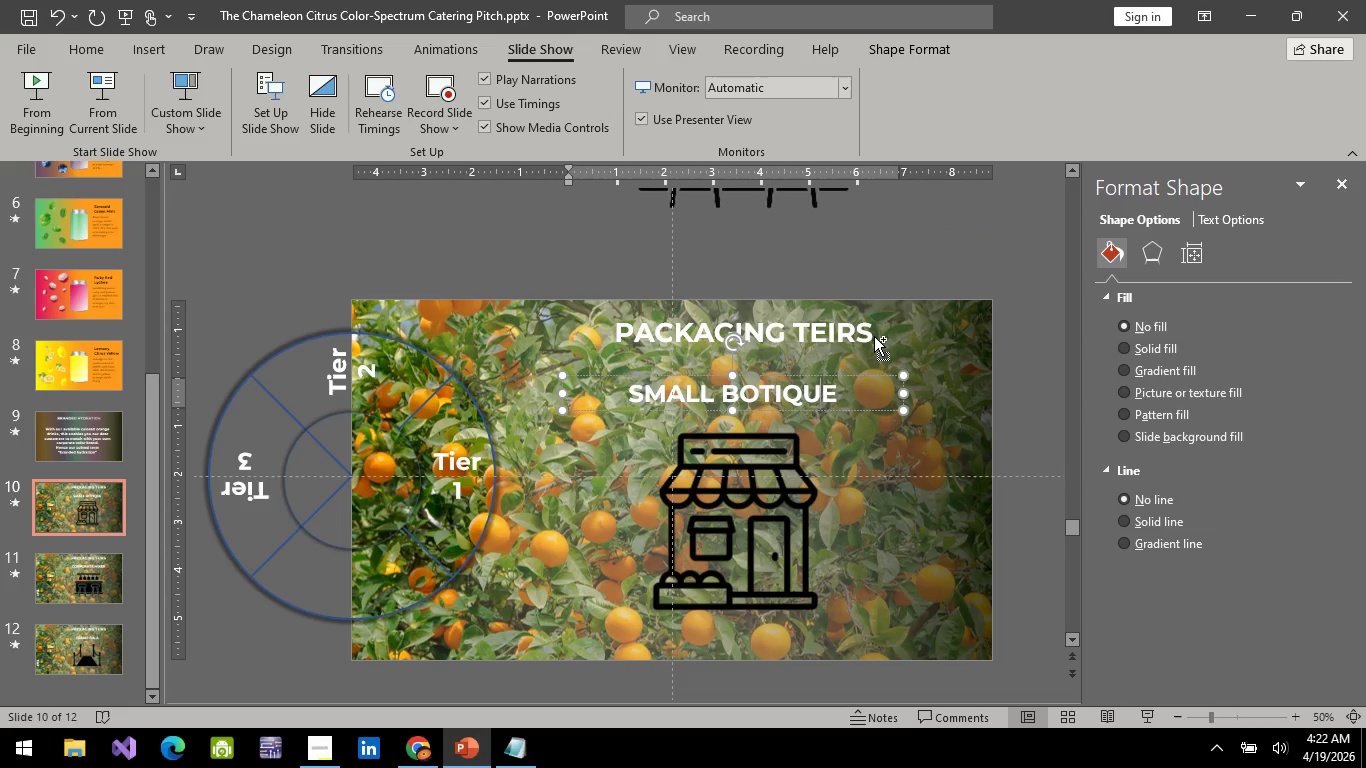 
hold_key(key=ControlLeft, duration=1.23)
left_click([874, 336])
 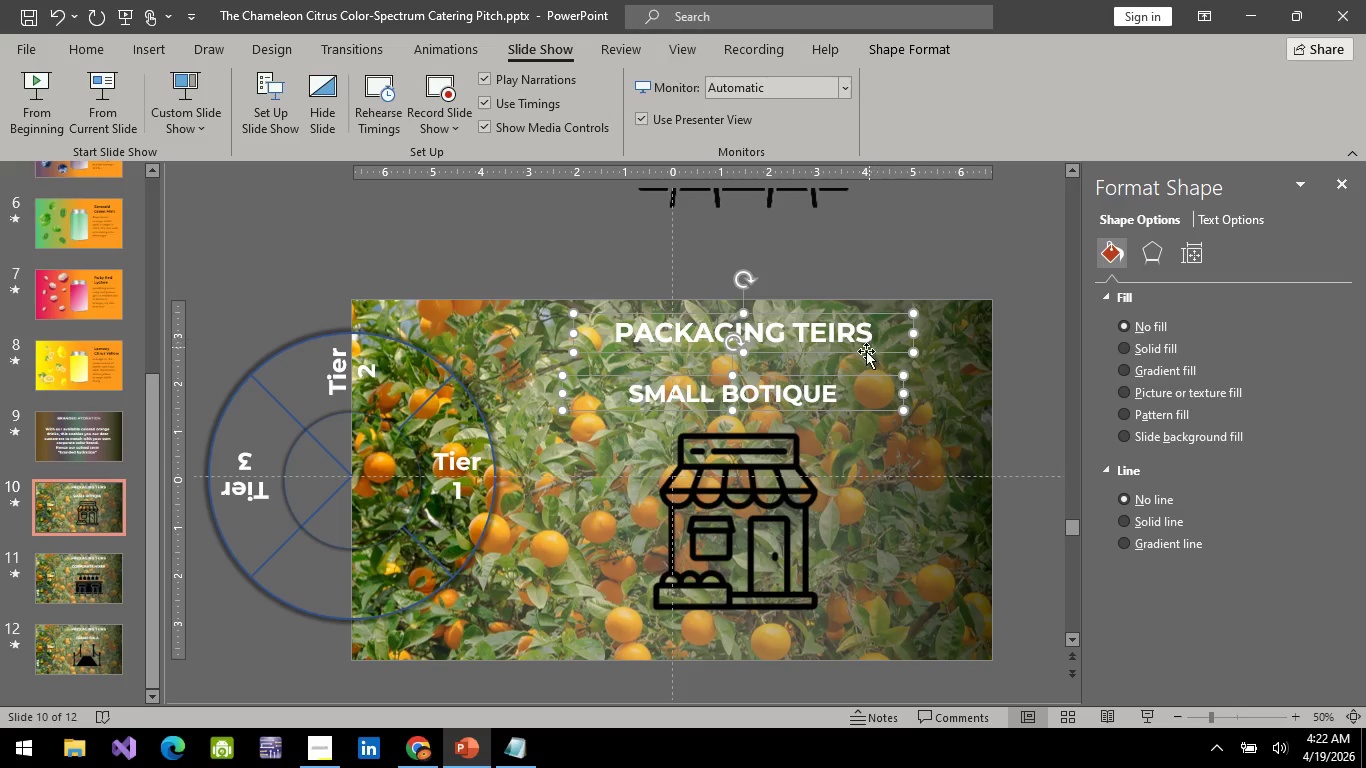 
key(Control+C)
 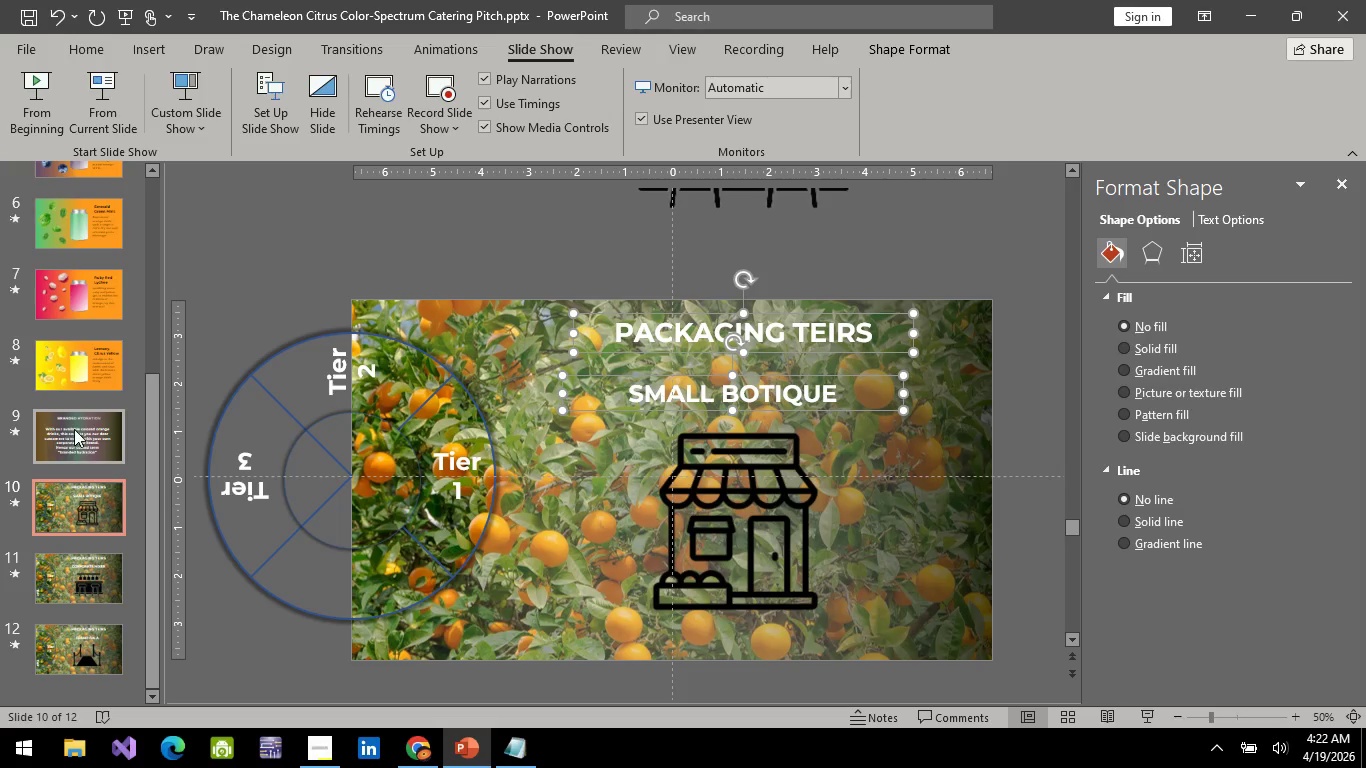 
left_click([74, 429])
 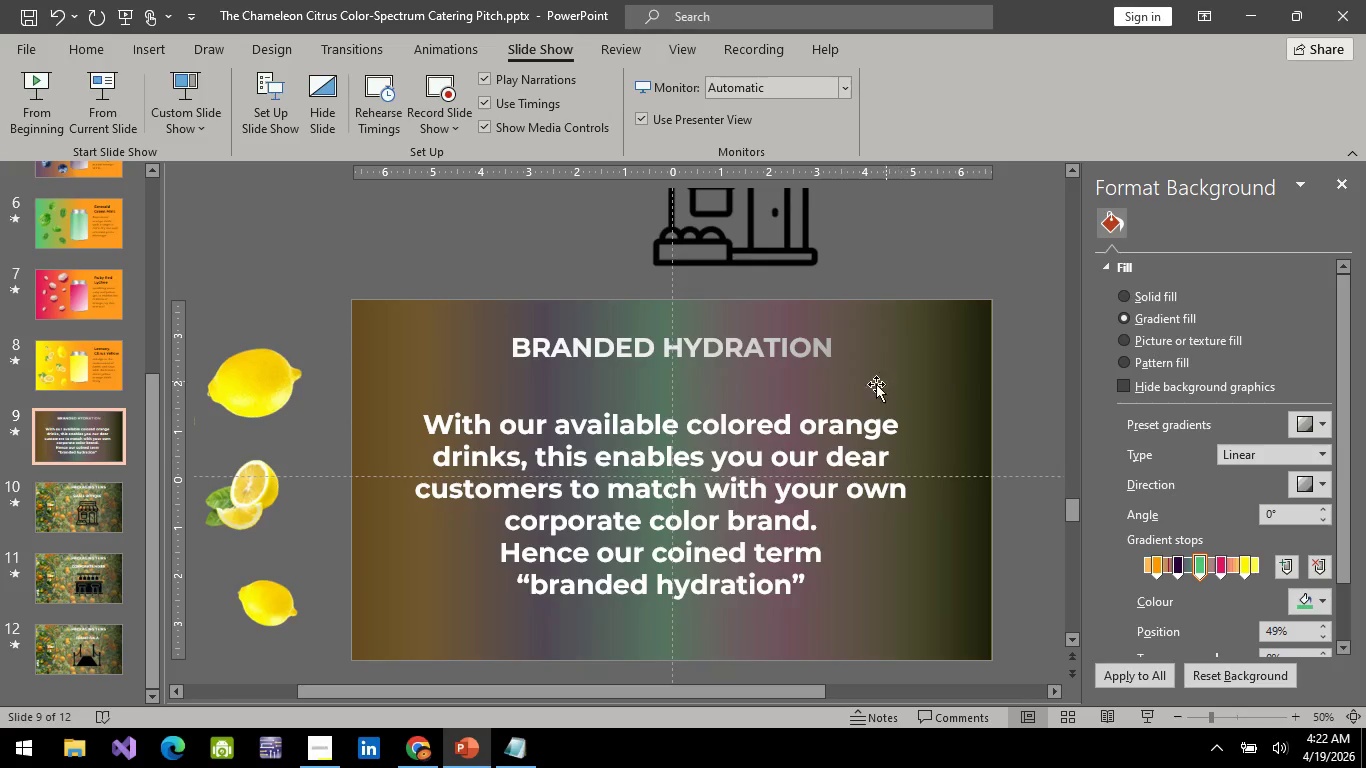 
key(Control+V)
 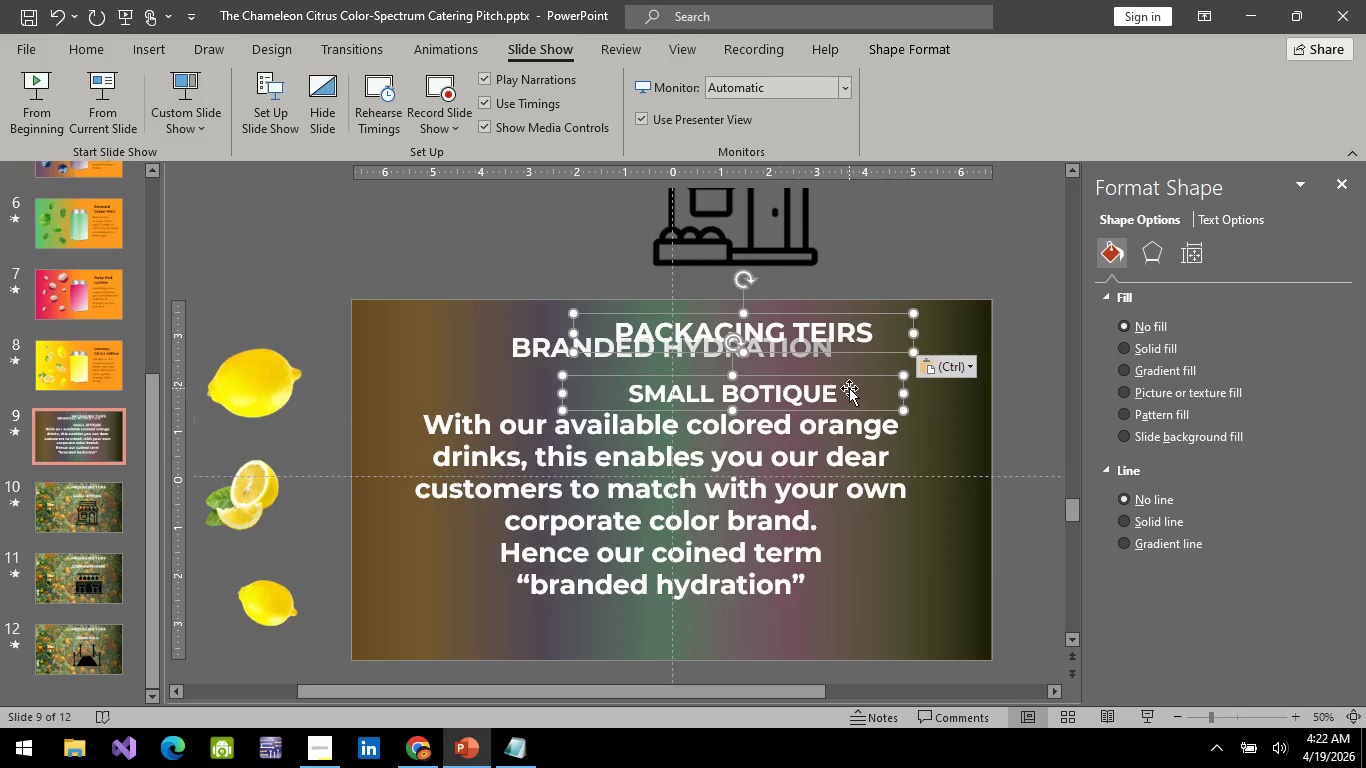 
left_click([807, 262])
 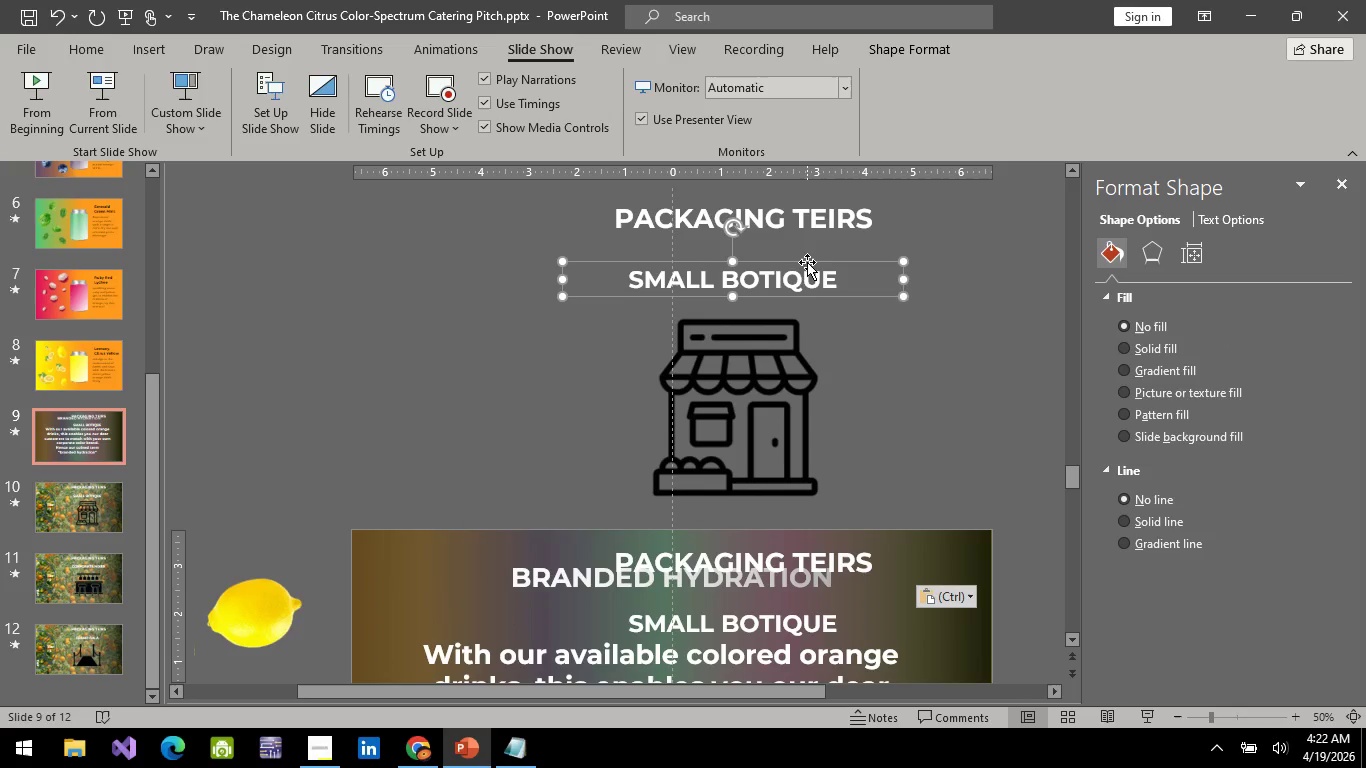 
scroll: coordinate [853, 388], scroll_direction: up, amount: 12.0
 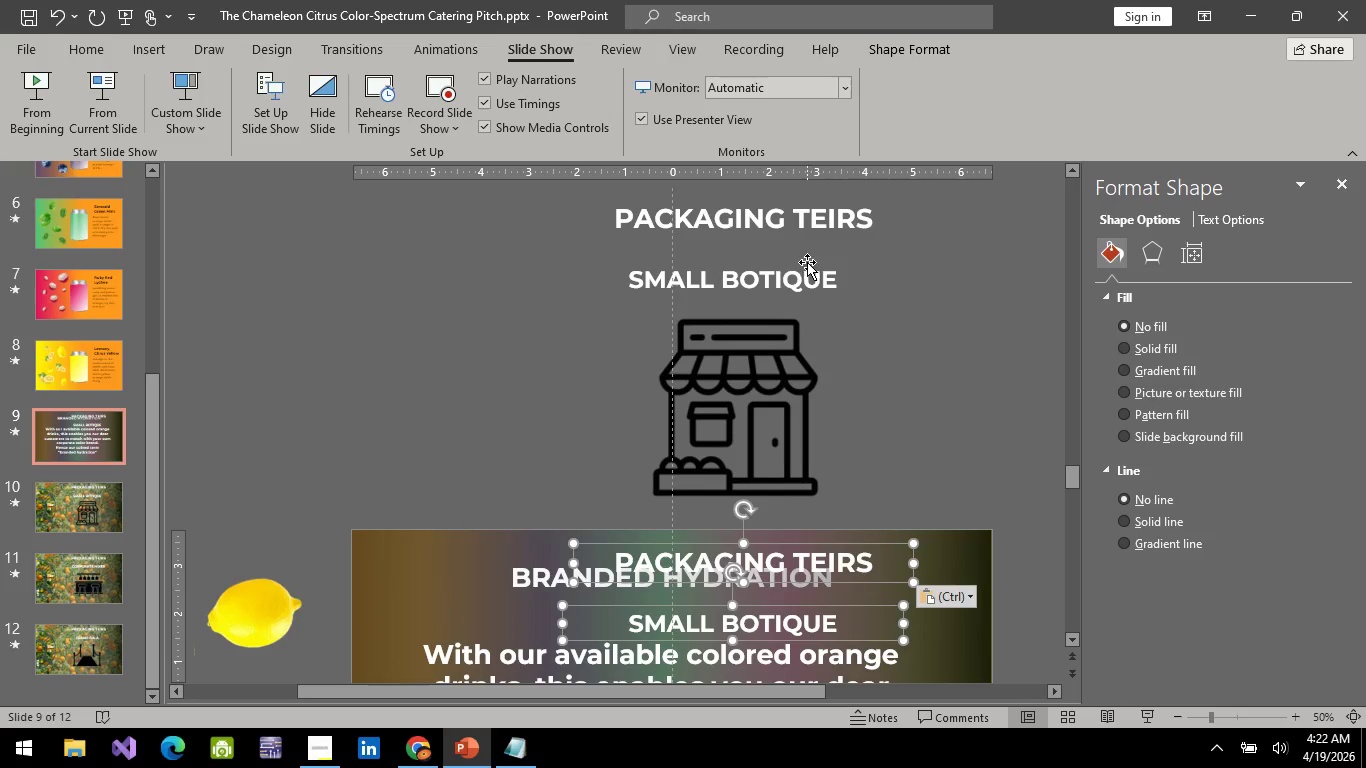 
hold_key(key=ControlLeft, duration=0.94)
left_click([842, 219])
 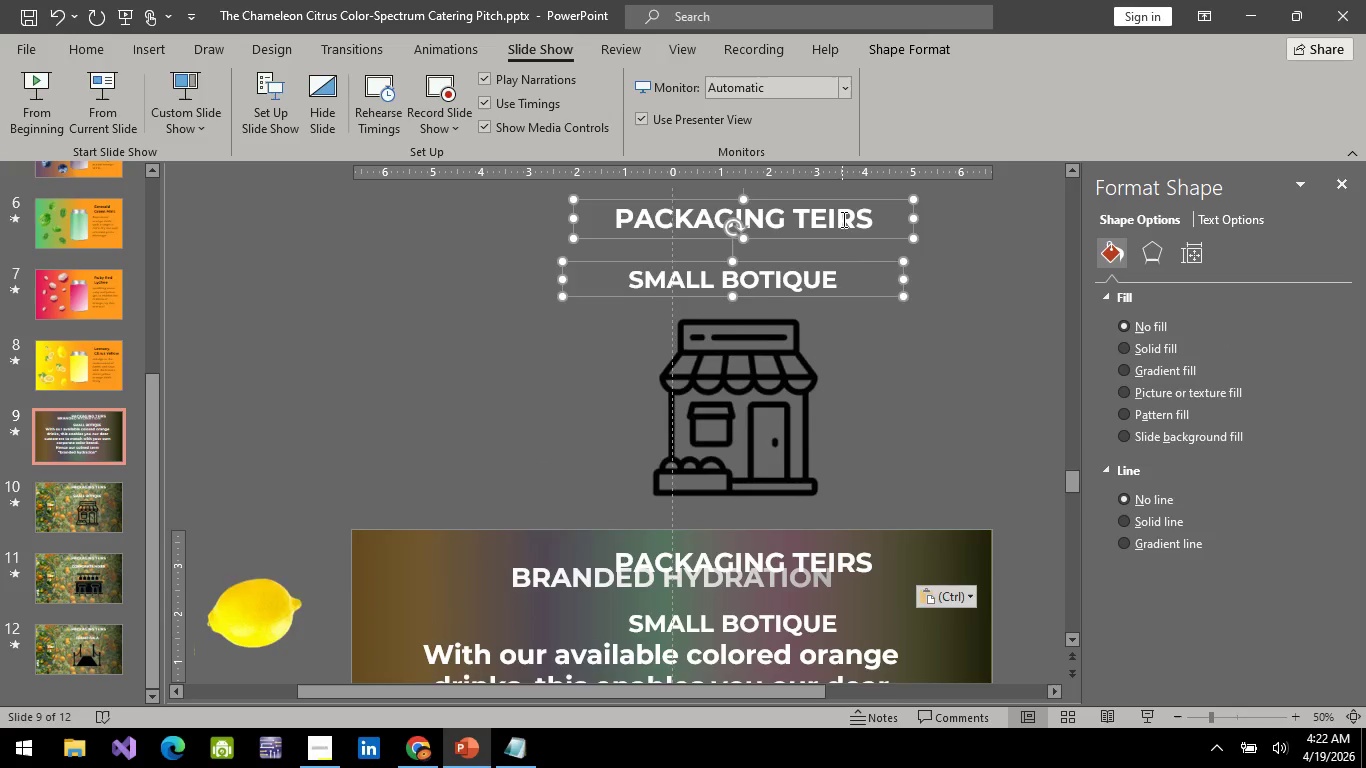 
key(Delete)
 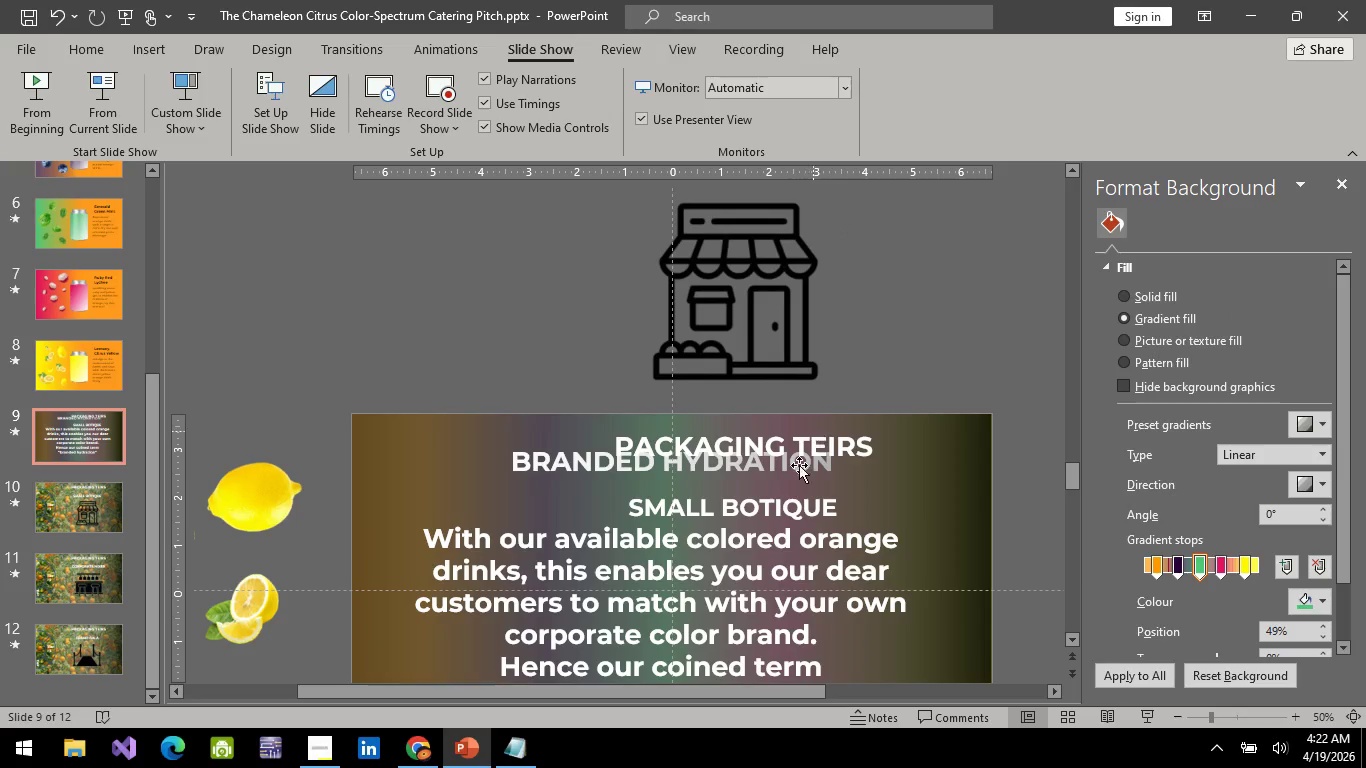 
left_click([786, 505])
 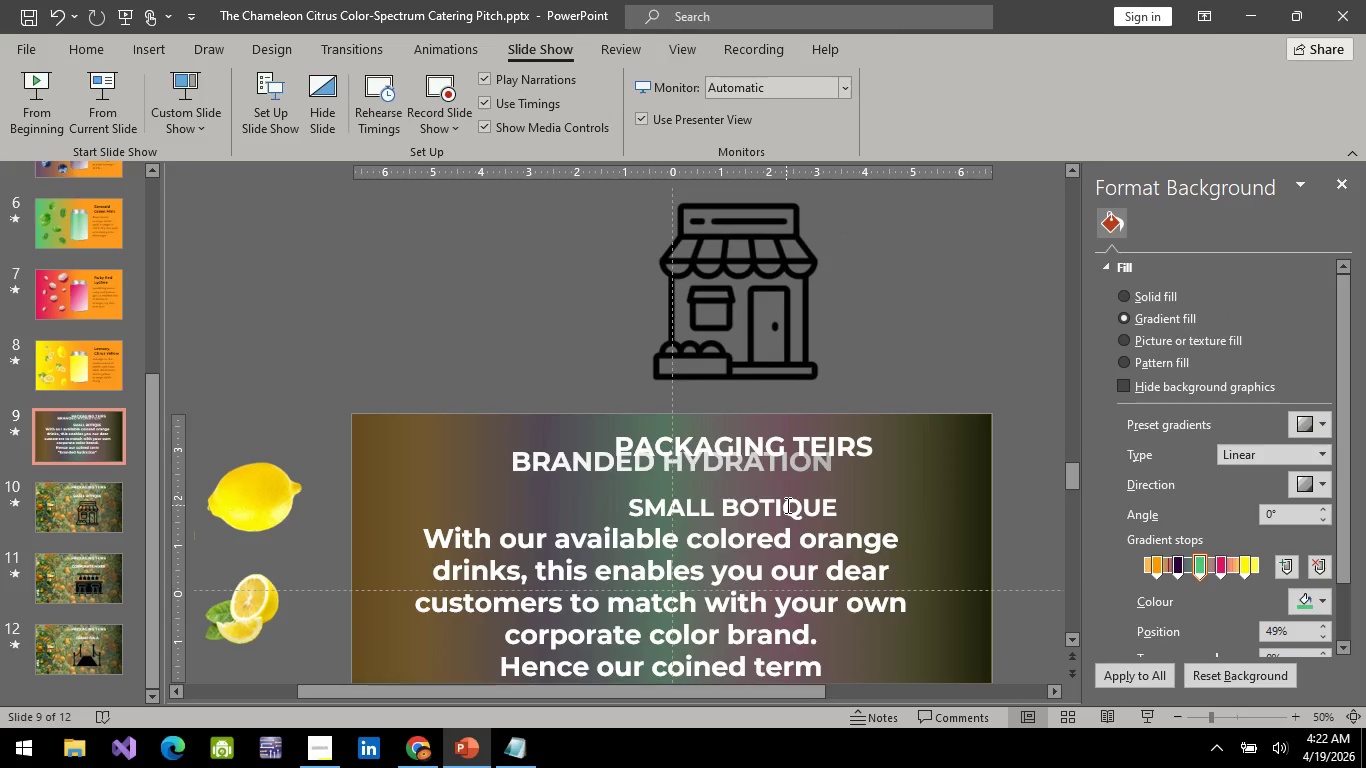 
hold_key(key=ControlLeft, duration=1.5)
left_click([831, 441])
 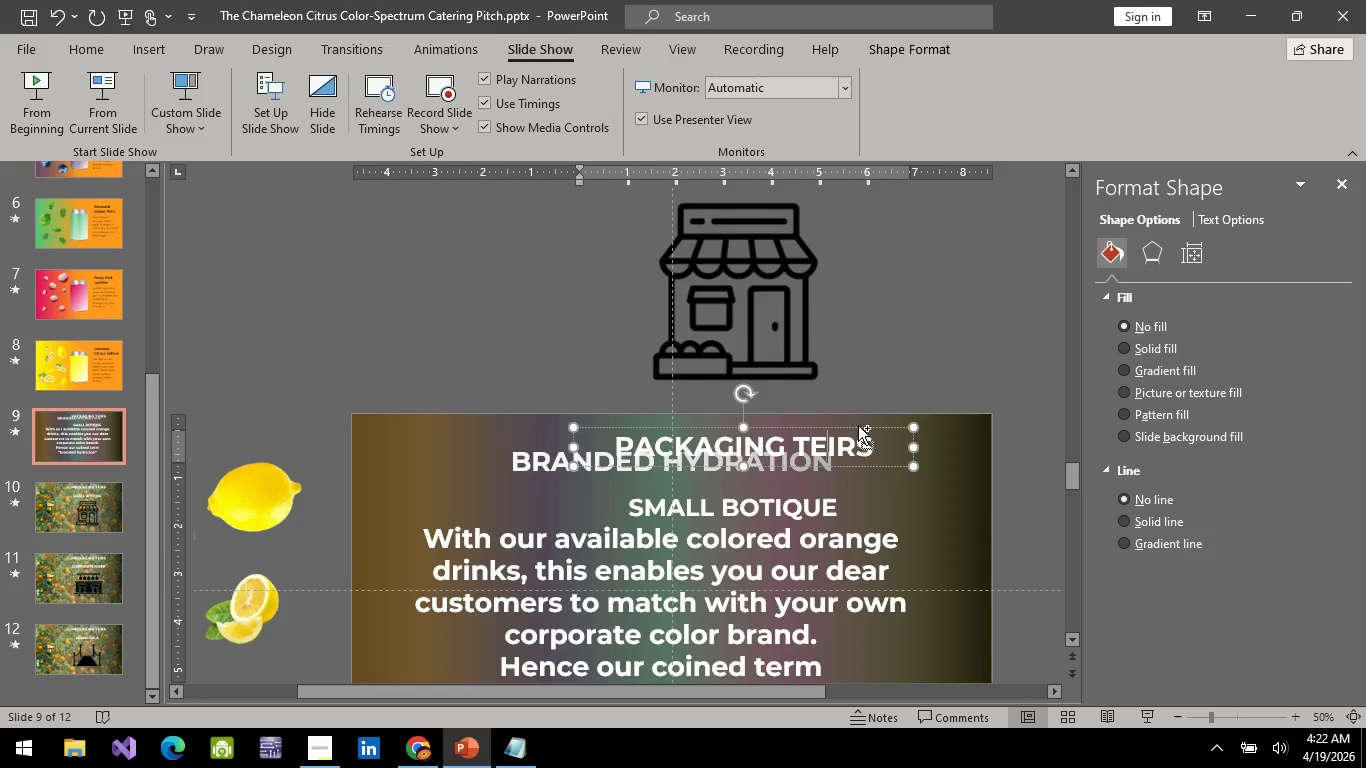 
hold_key(key=ControlLeft, duration=1.51)
left_click([830, 478])
 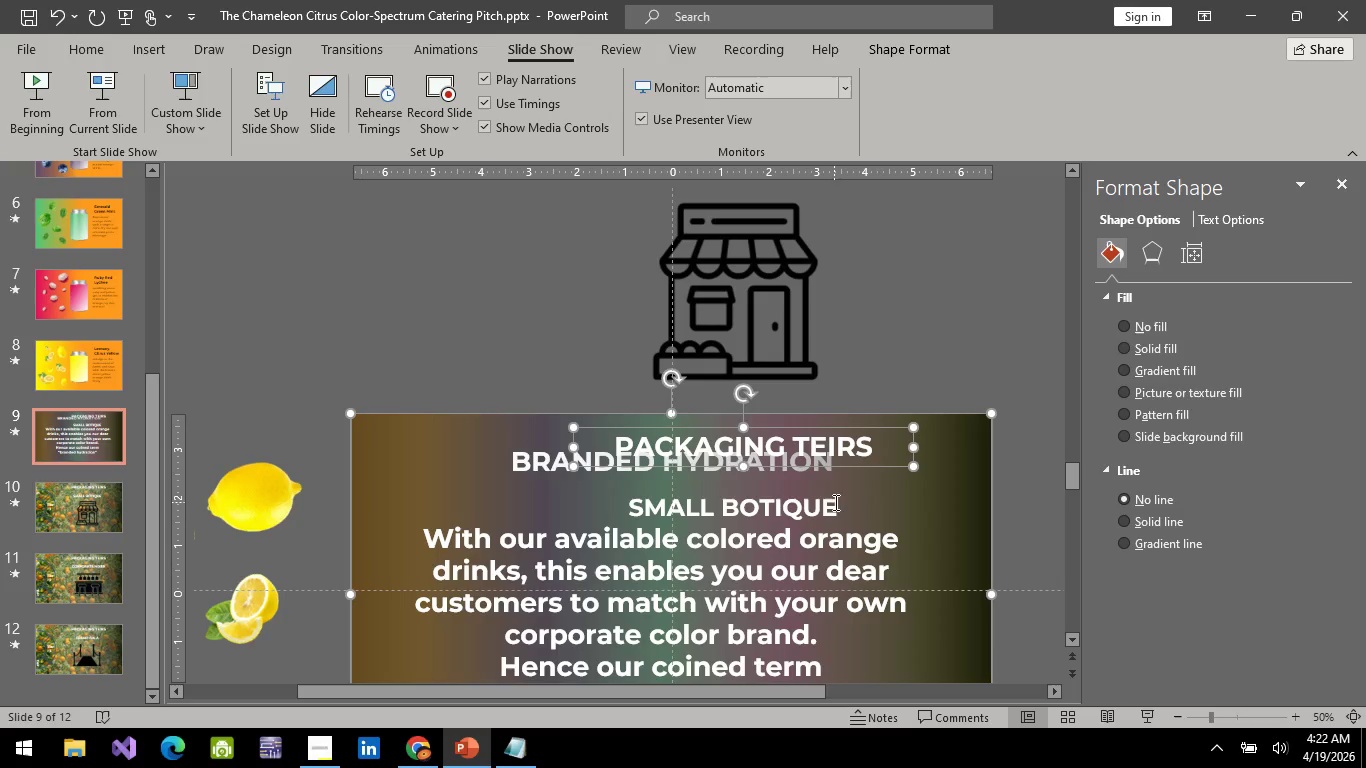 
left_click([834, 502])
 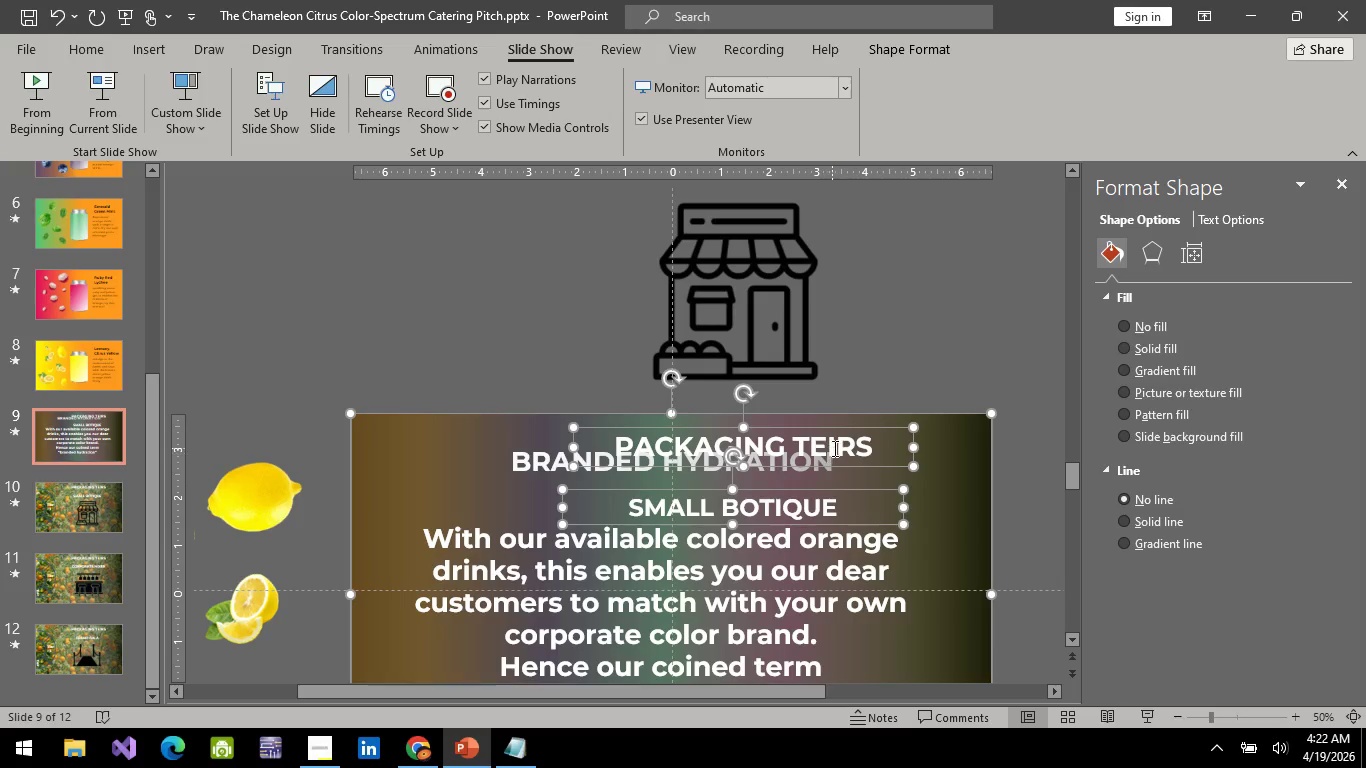 
hold_key(key=ControlLeft, duration=1.52)
left_click([953, 512])
 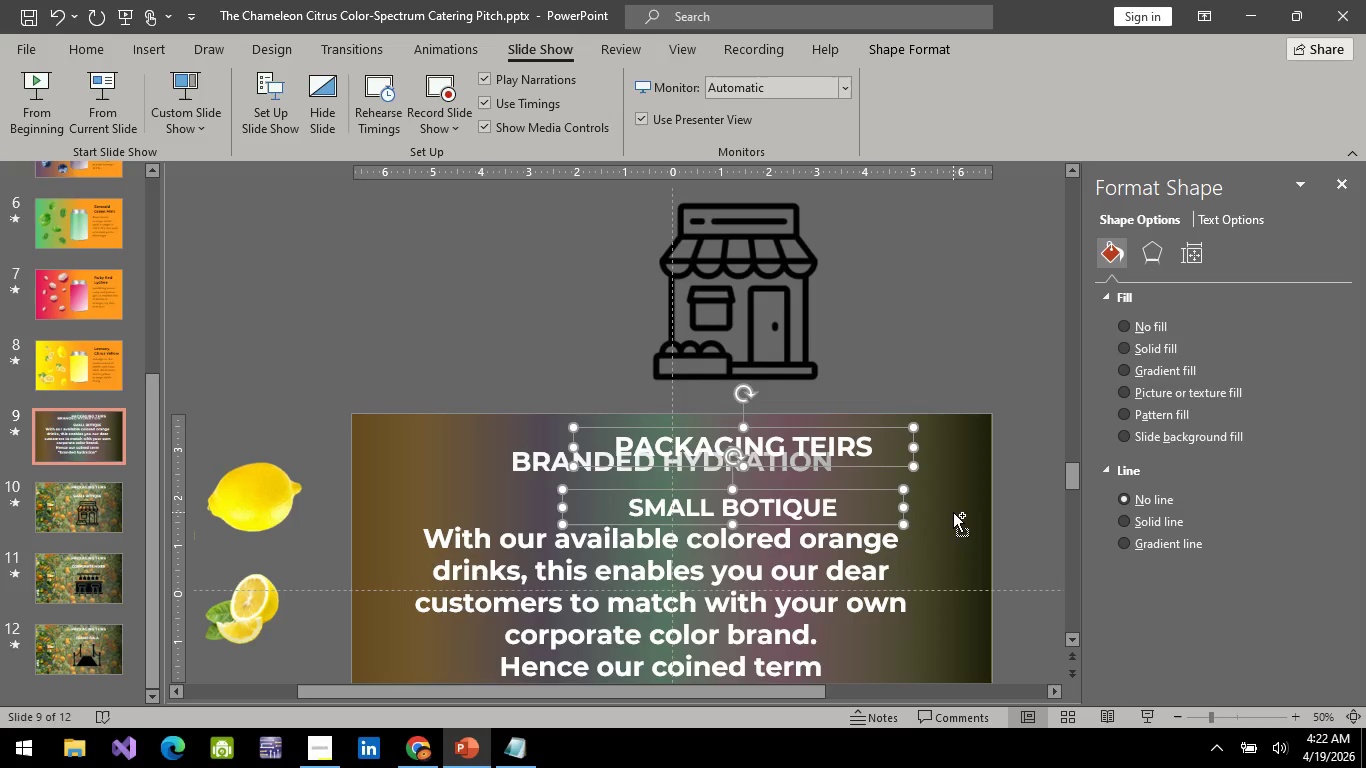 
hold_key(key=ControlLeft, duration=0.86)
 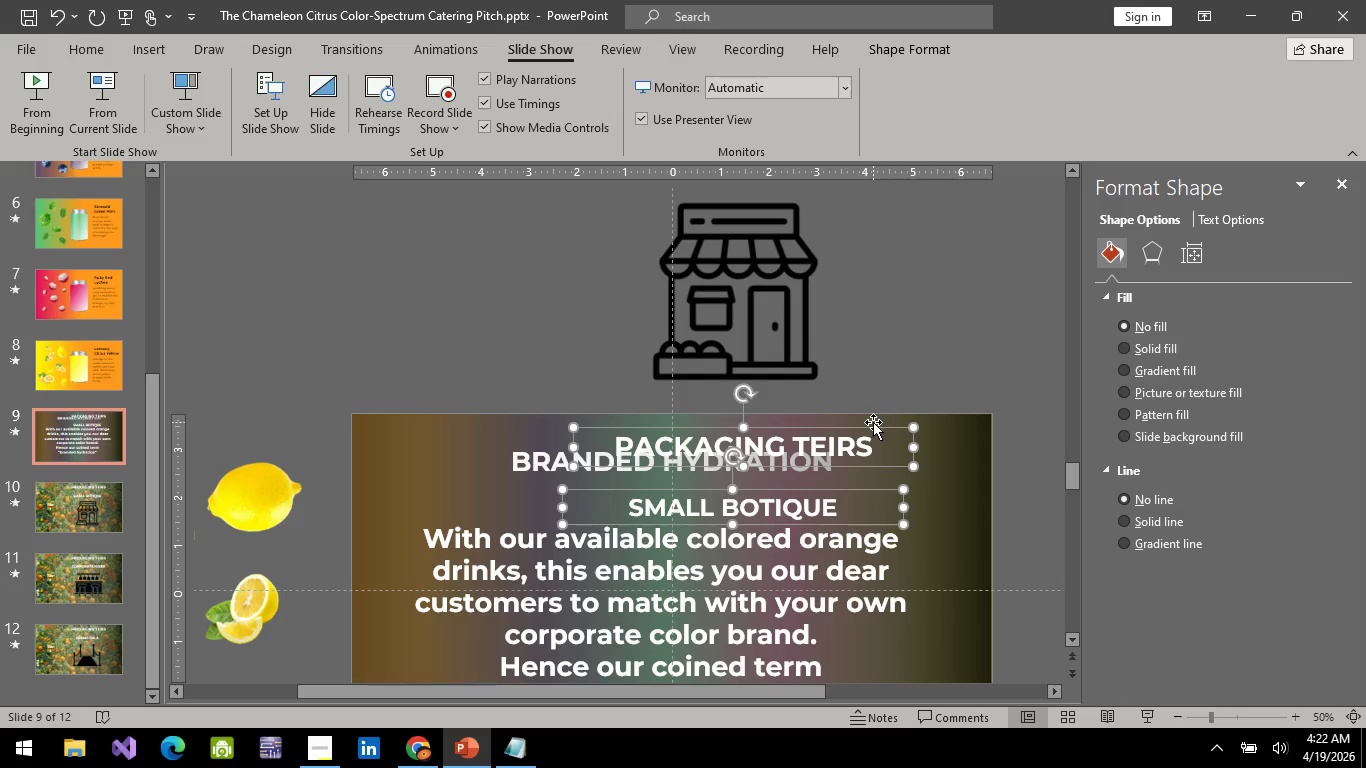 
hold_key(key=ArrowUp, duration=1.5)
 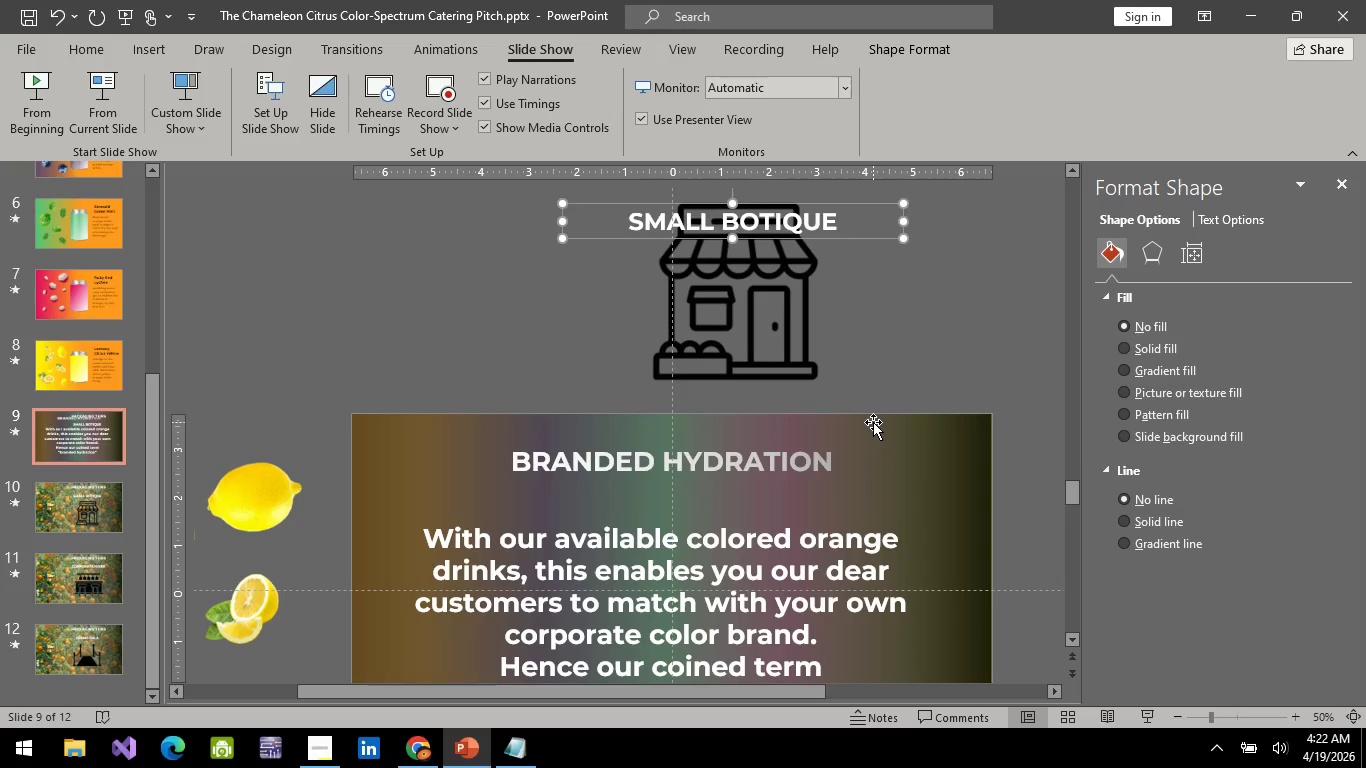 
key(ArrowUp)
 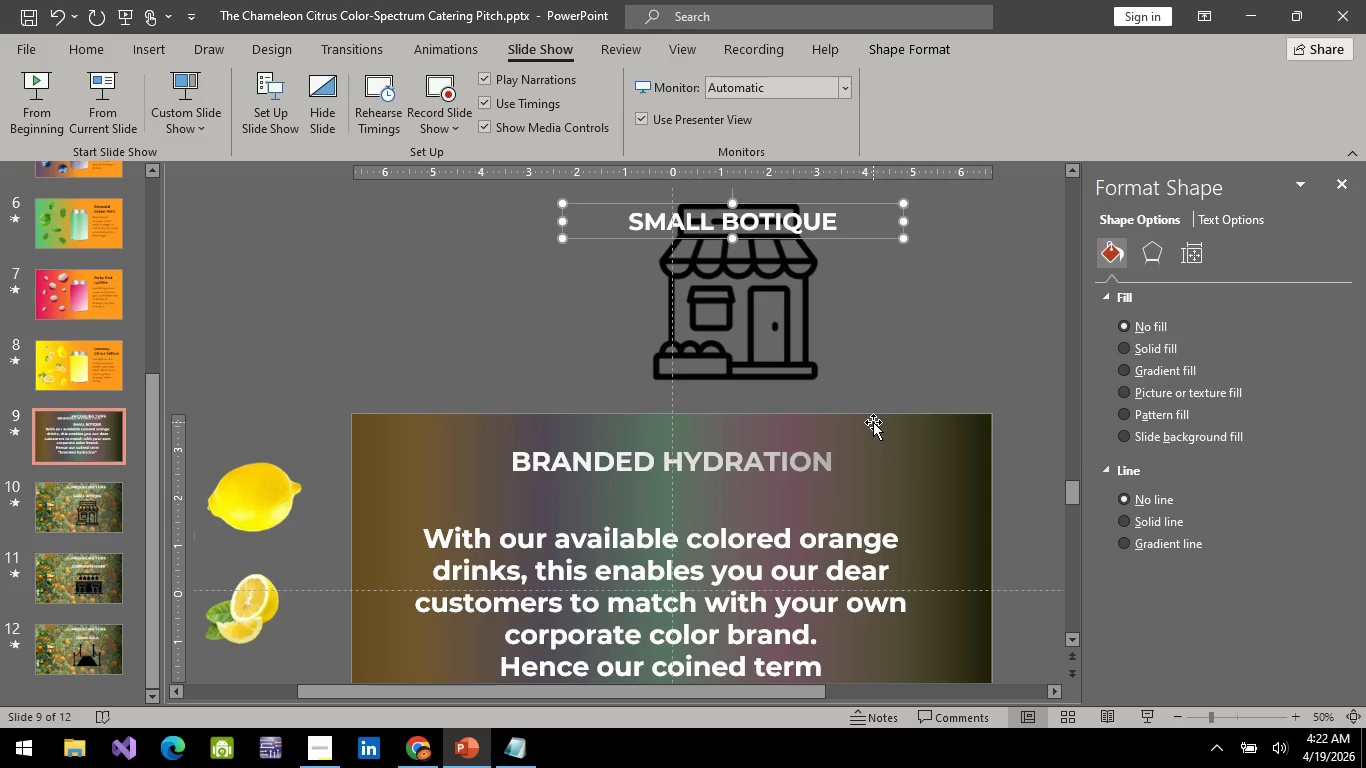 
key(ArrowUp)
 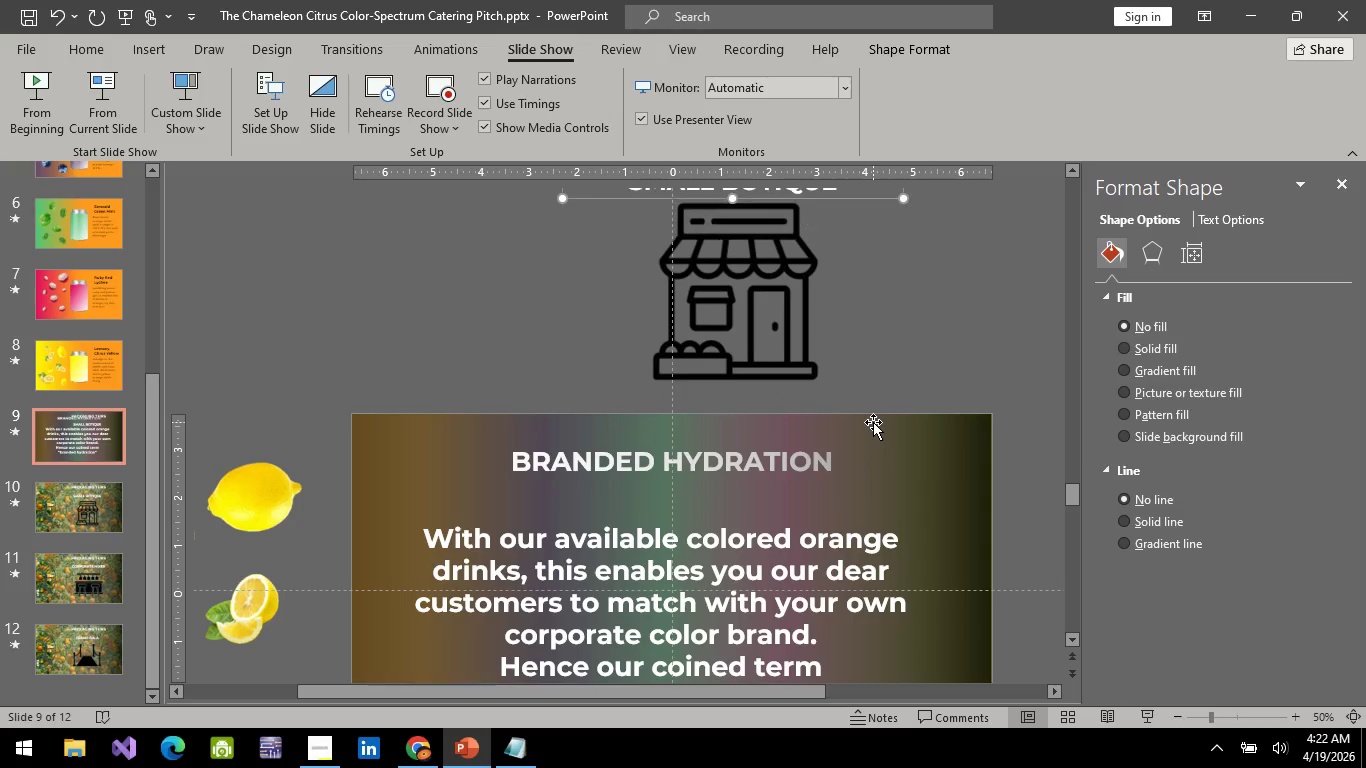 
key(ArrowUp)
 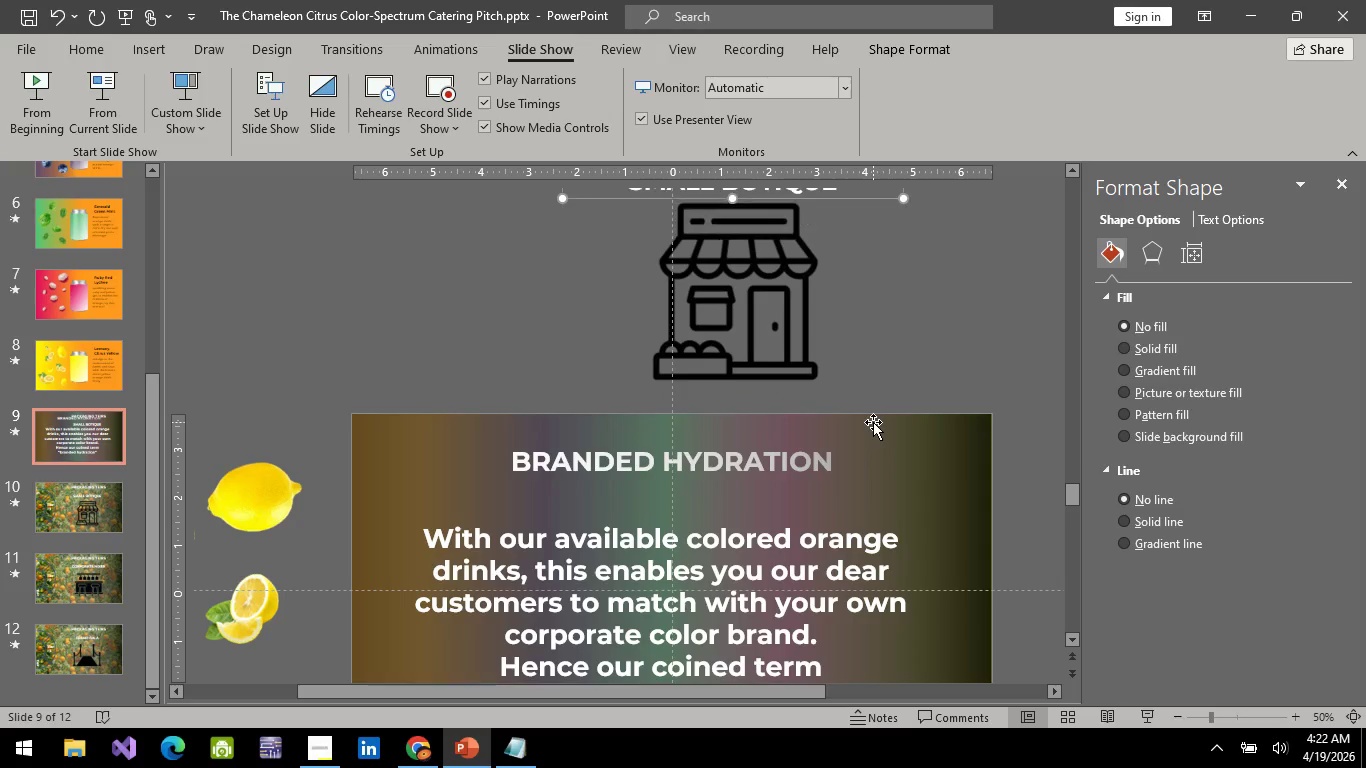 
hold_key(key=ArrowUp, duration=0.7)
 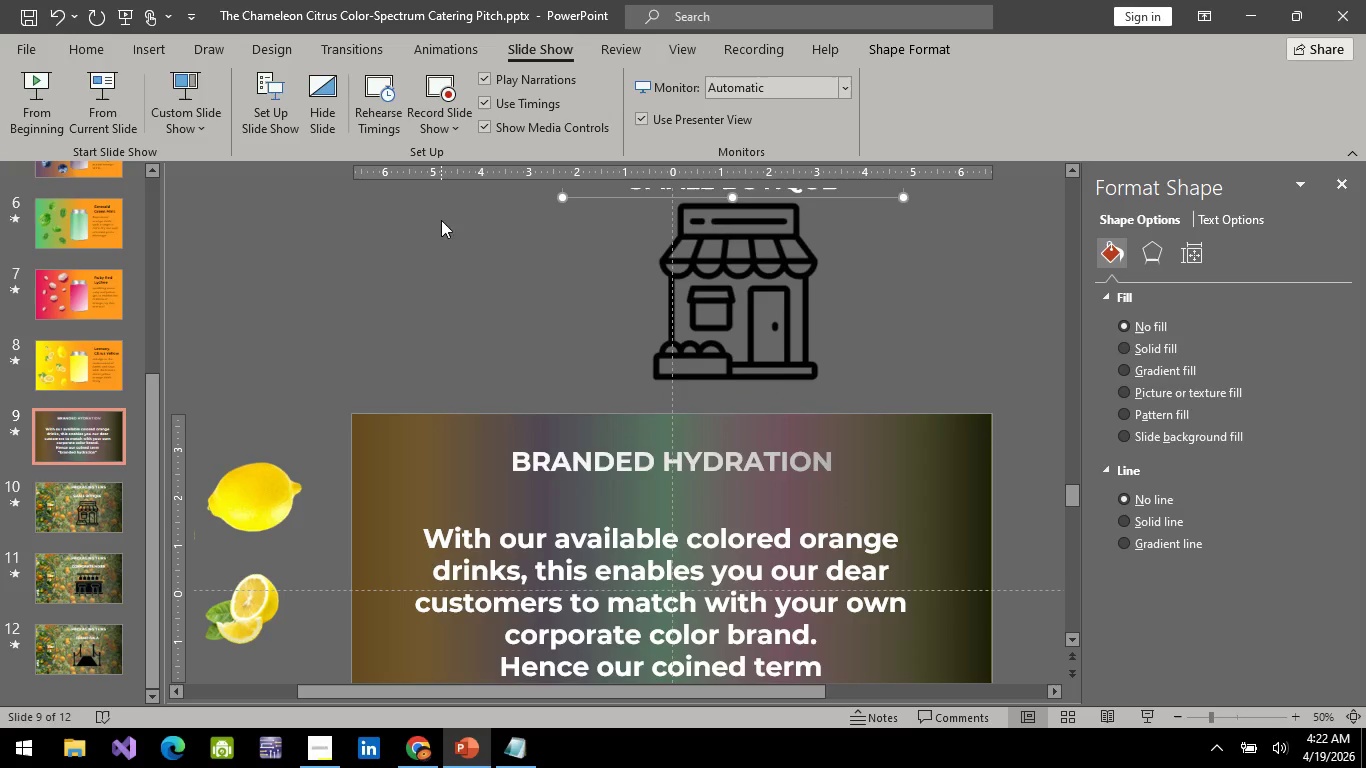 
left_click([408, 283])
 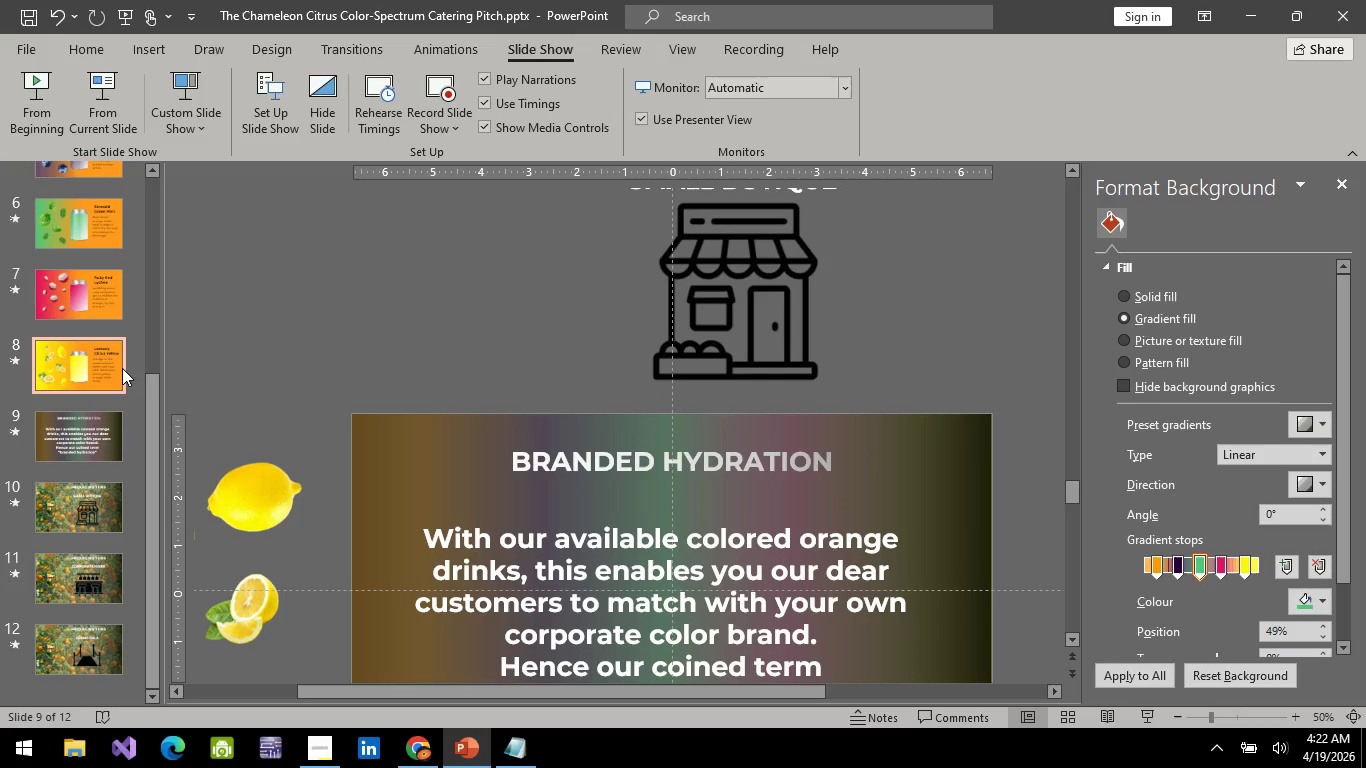 
left_click([122, 368])
 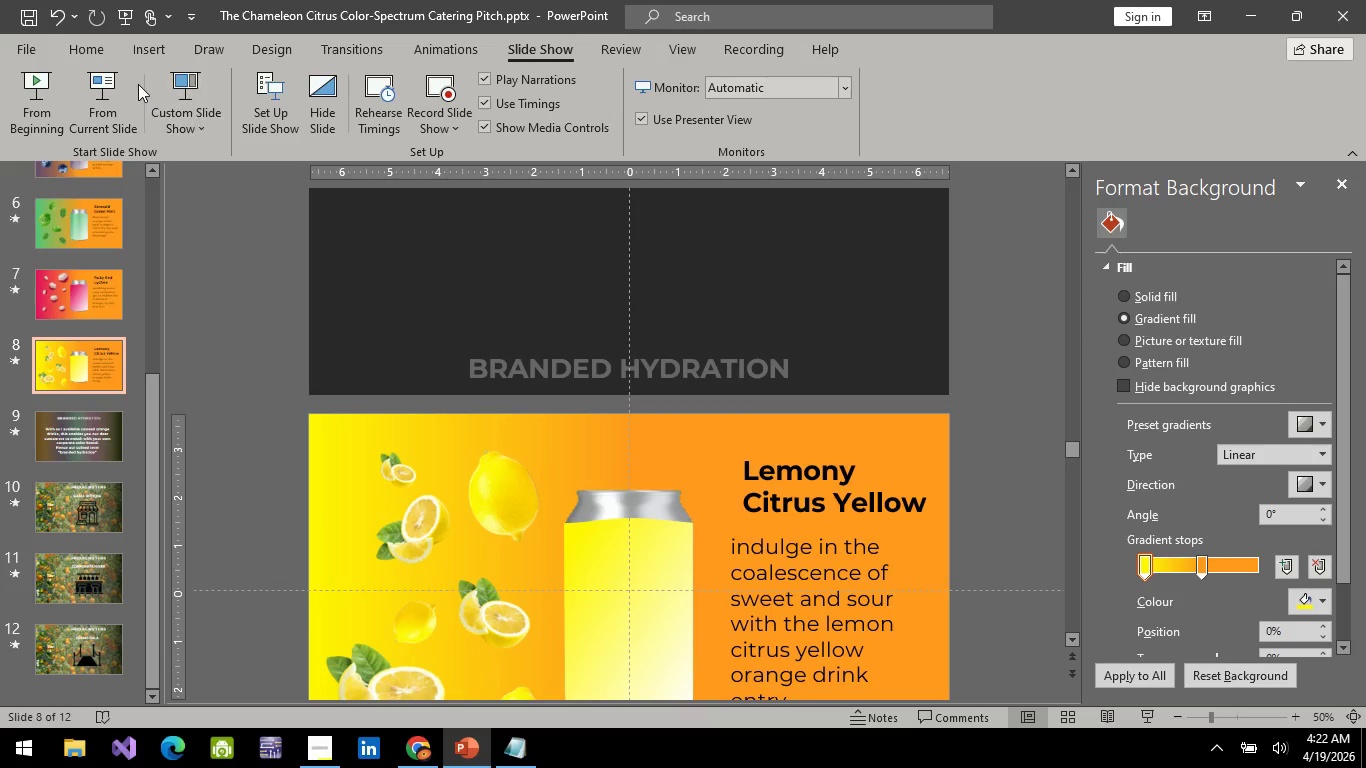 
left_click([103, 83])
 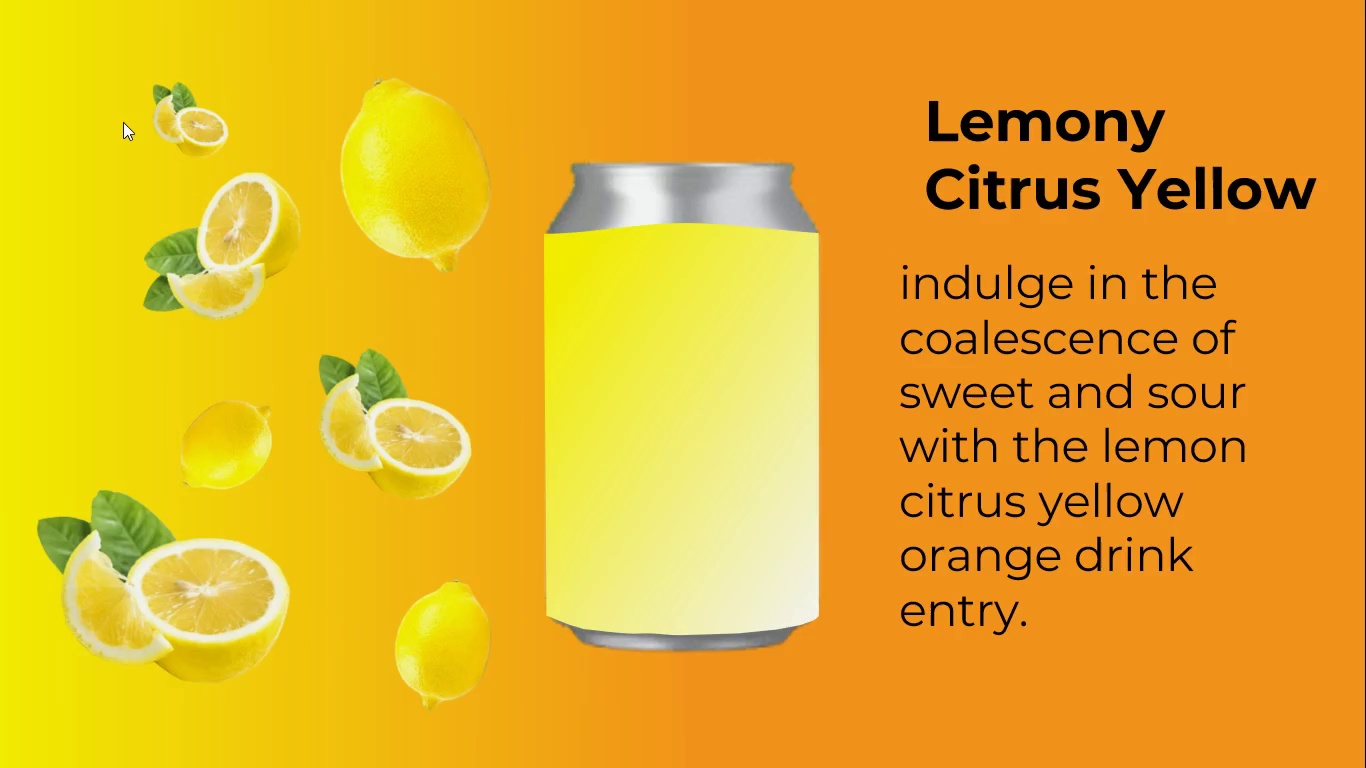 
key(Space)
 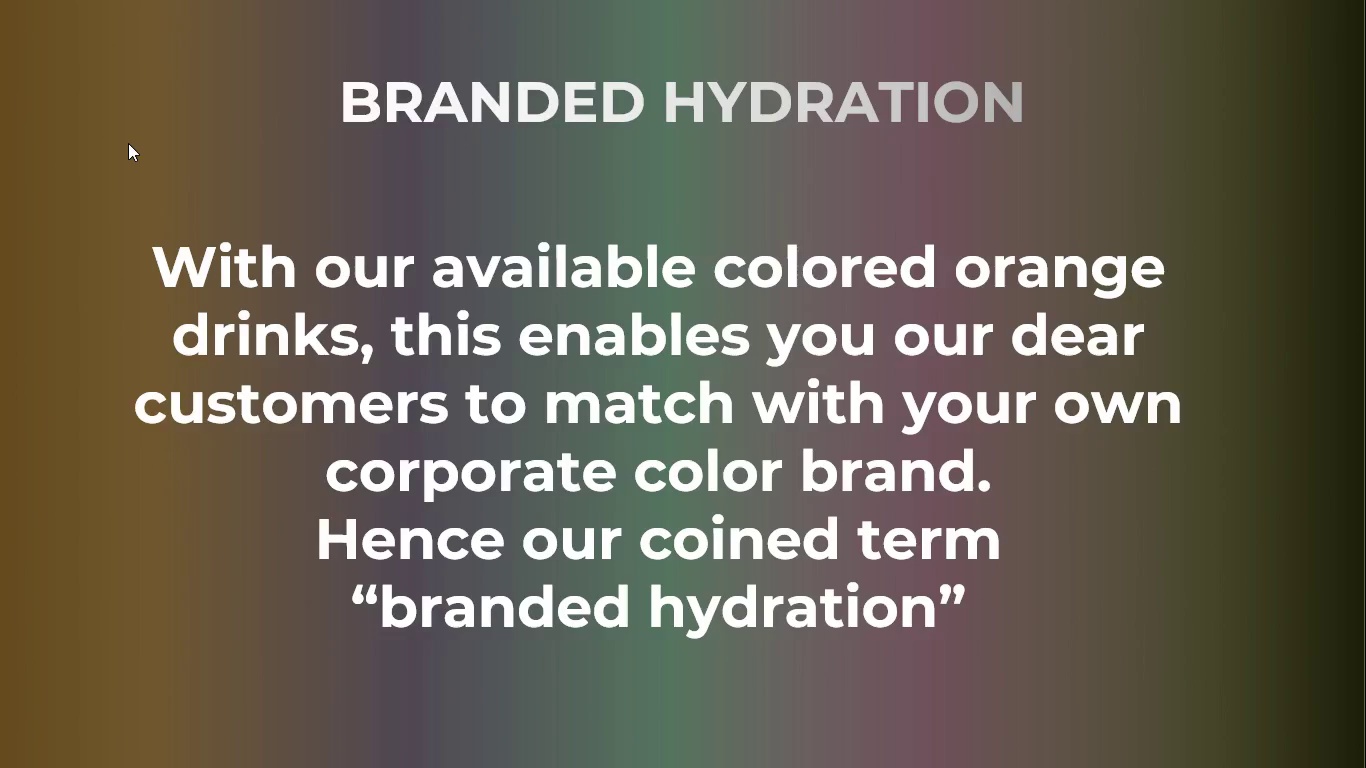 
key(Space)
 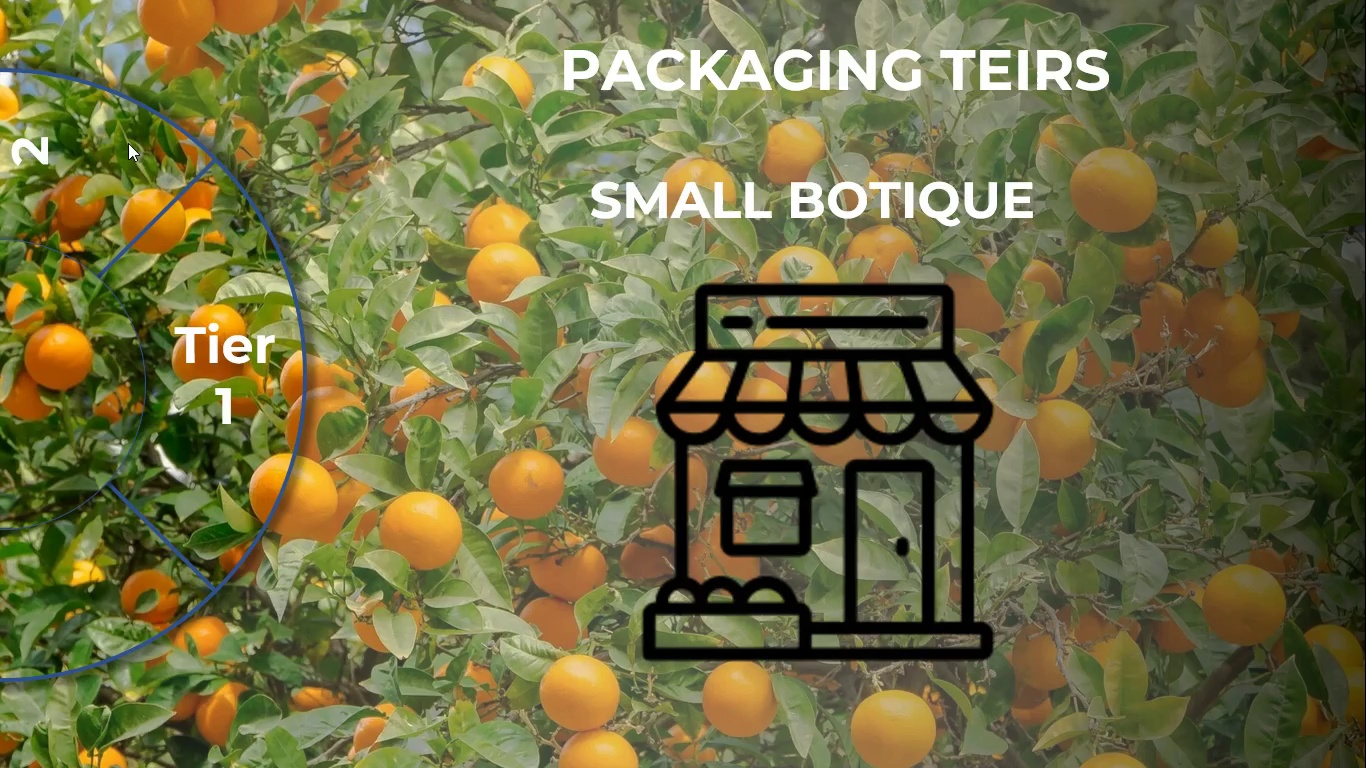 
key(Escape)
 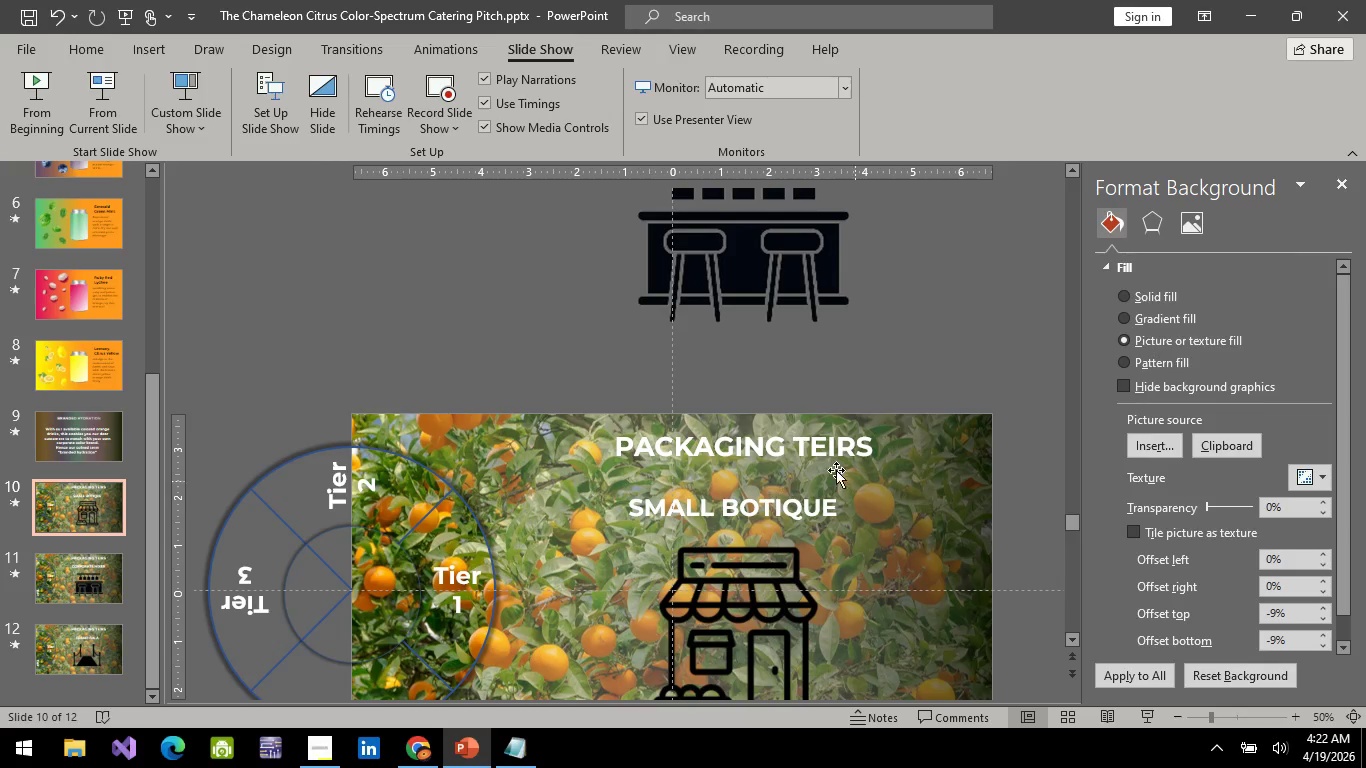 
scroll: coordinate [731, 428], scroll_direction: up, amount: 5.0
 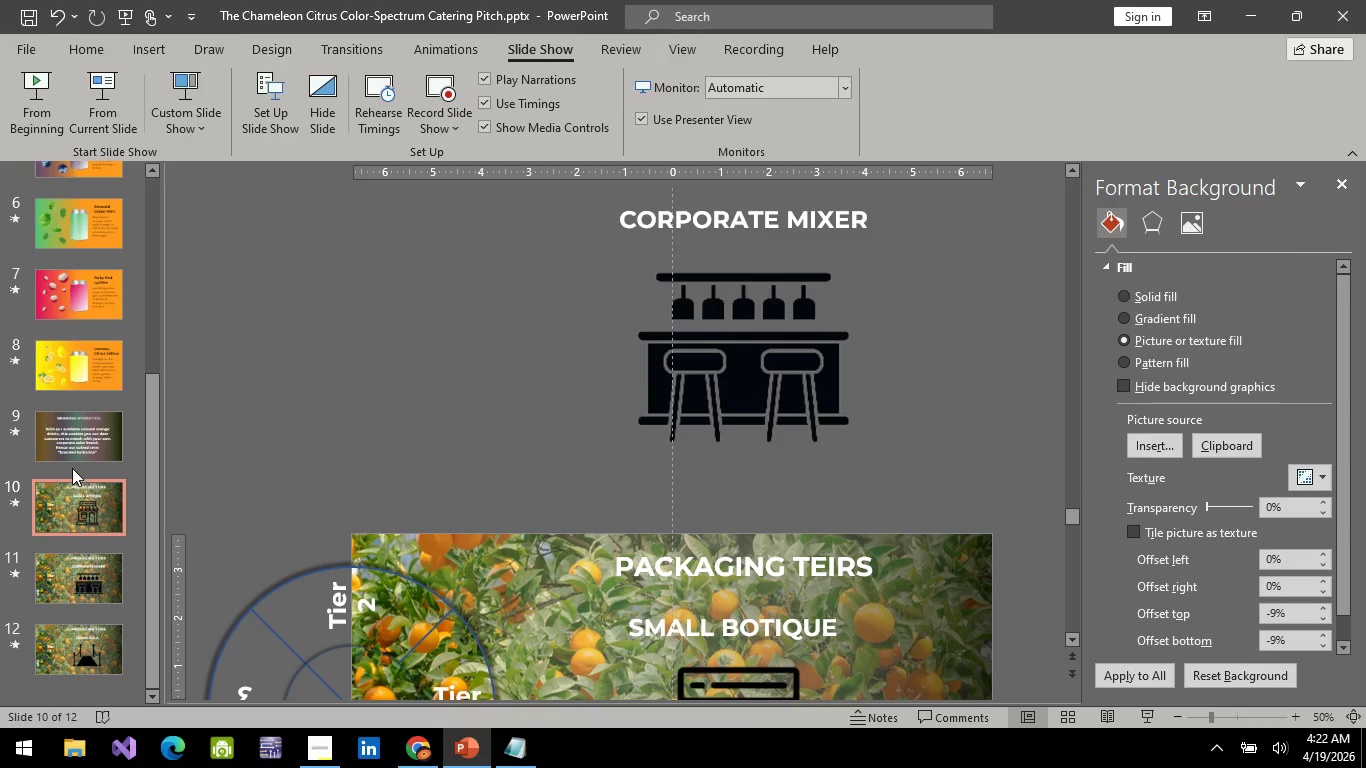 
left_click([77, 448])
 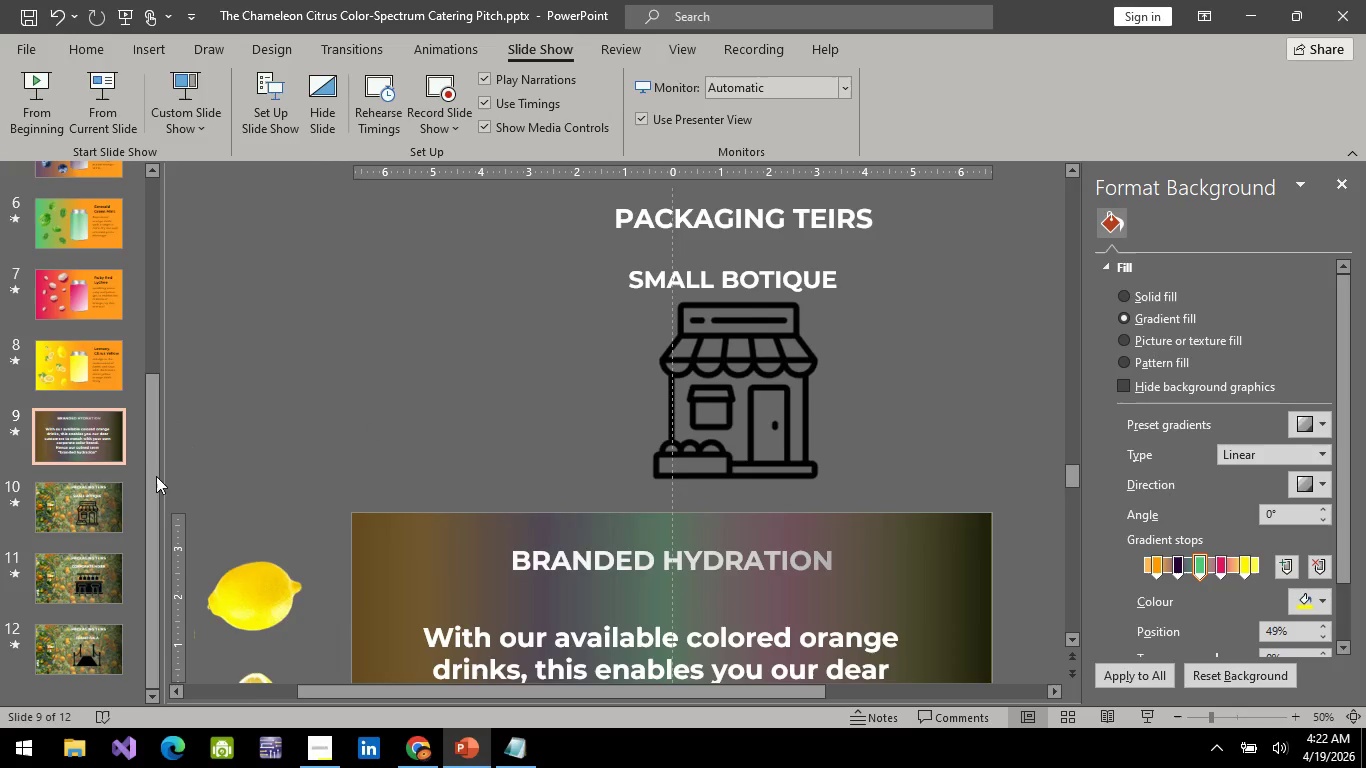 
left_click([66, 502])
 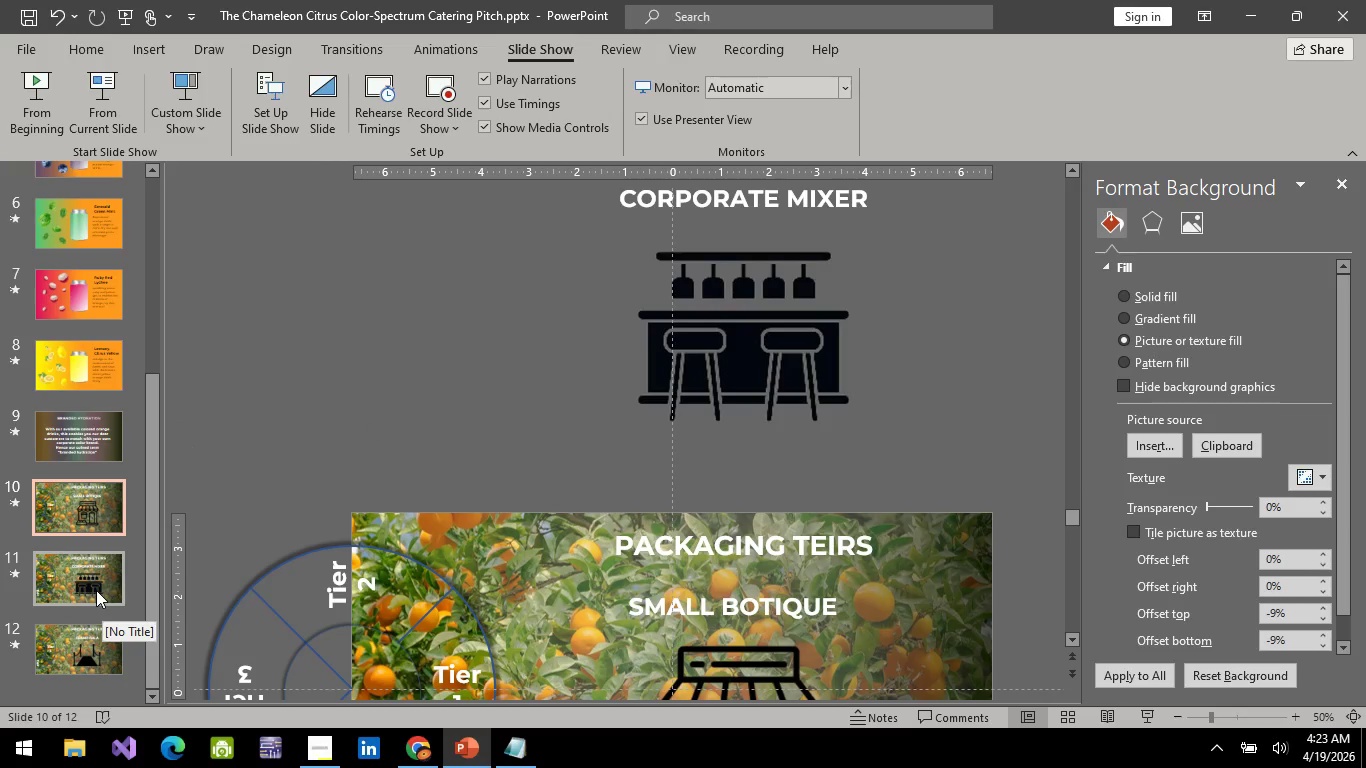 
left_click([96, 590])
 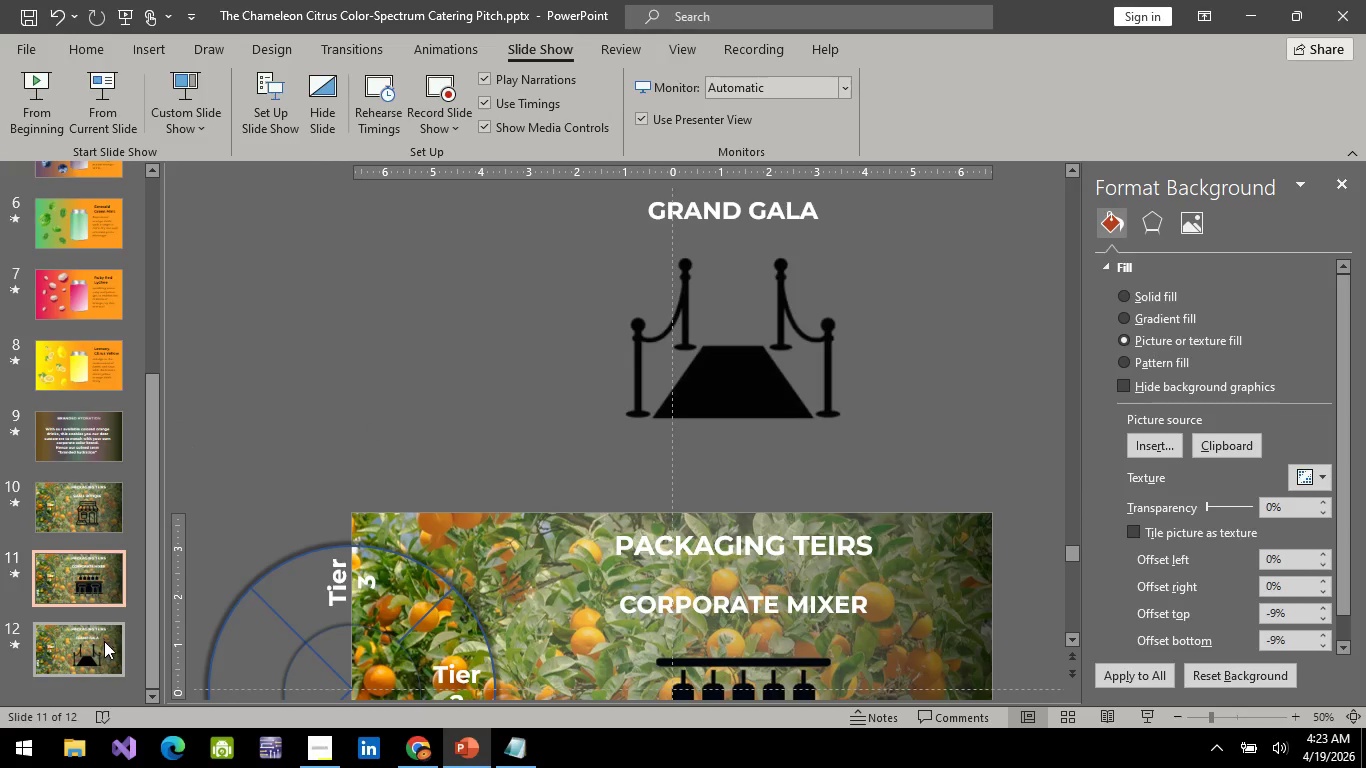 
left_click_drag(start_coordinate=[105, 641], to_coordinate=[110, 640])
 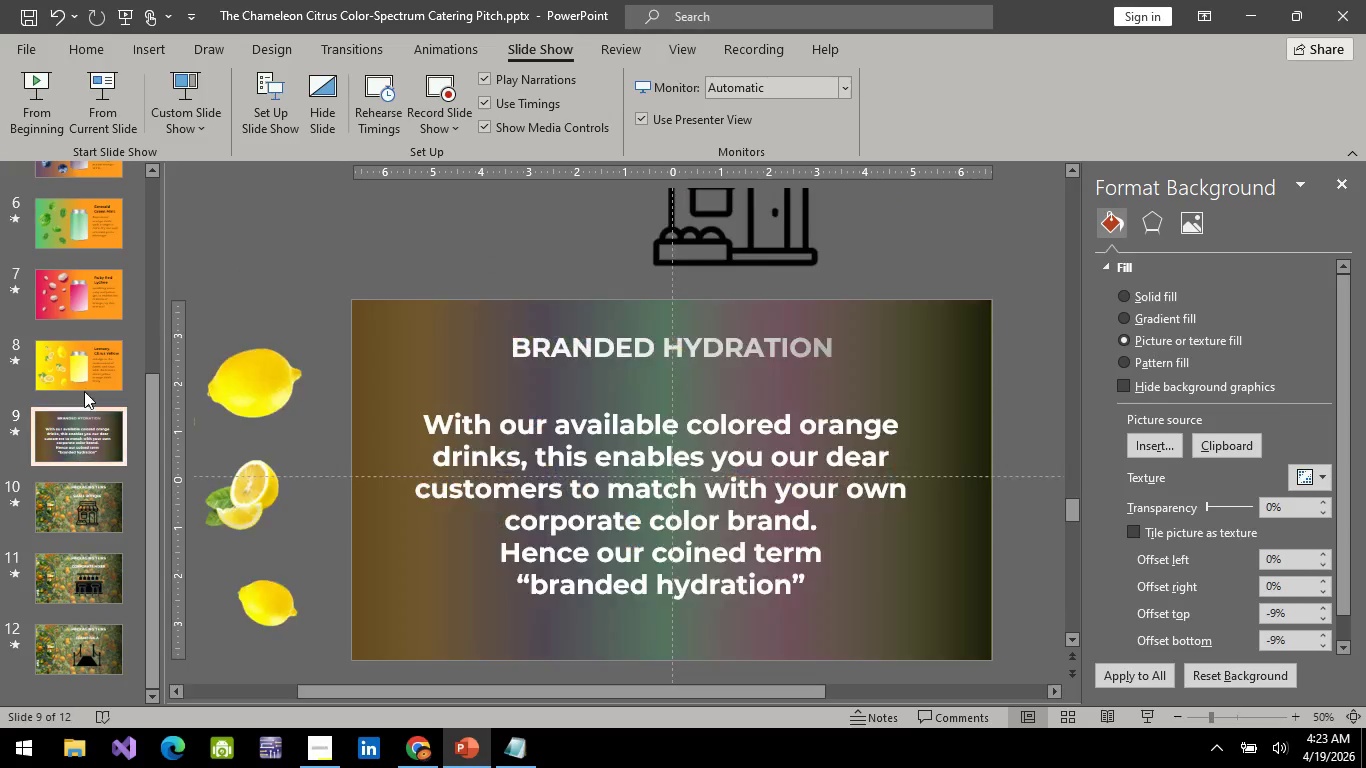 
double_click([87, 362])
 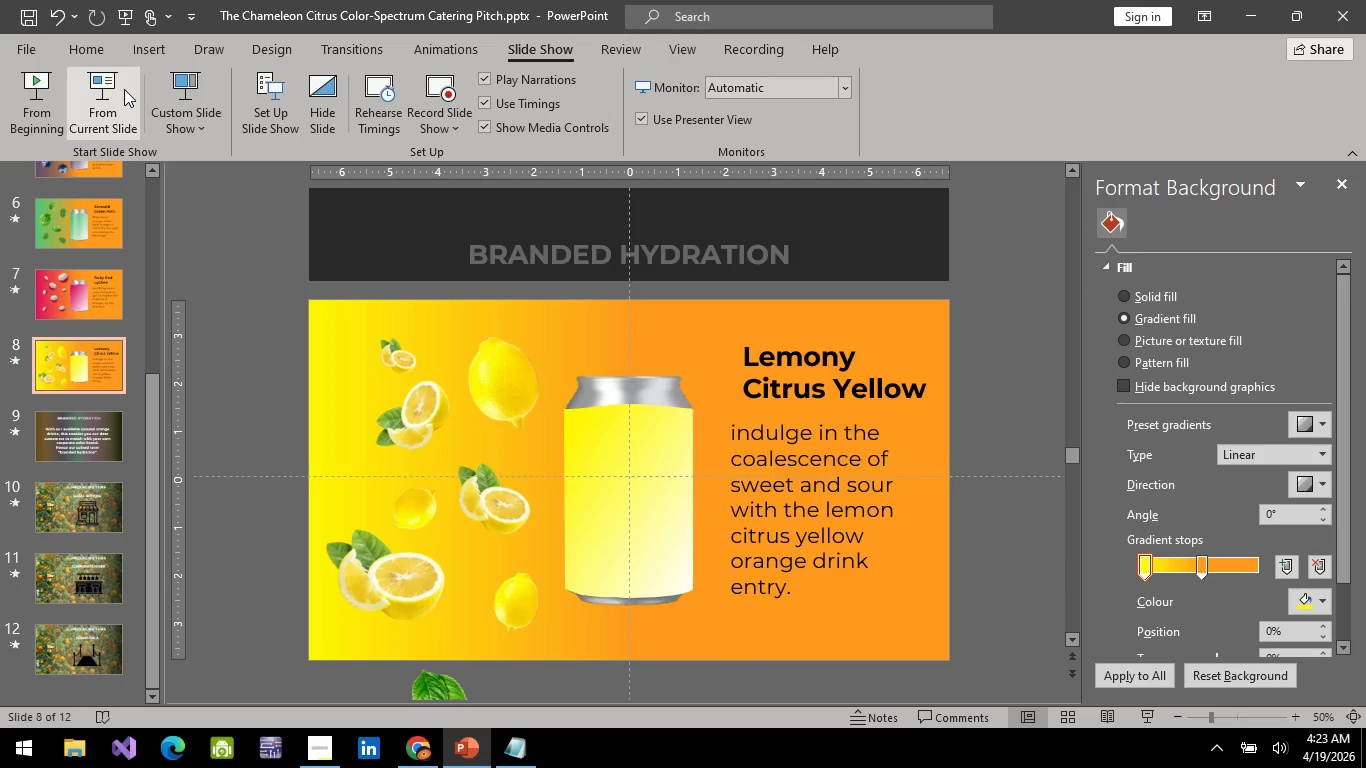 
left_click([124, 89])
 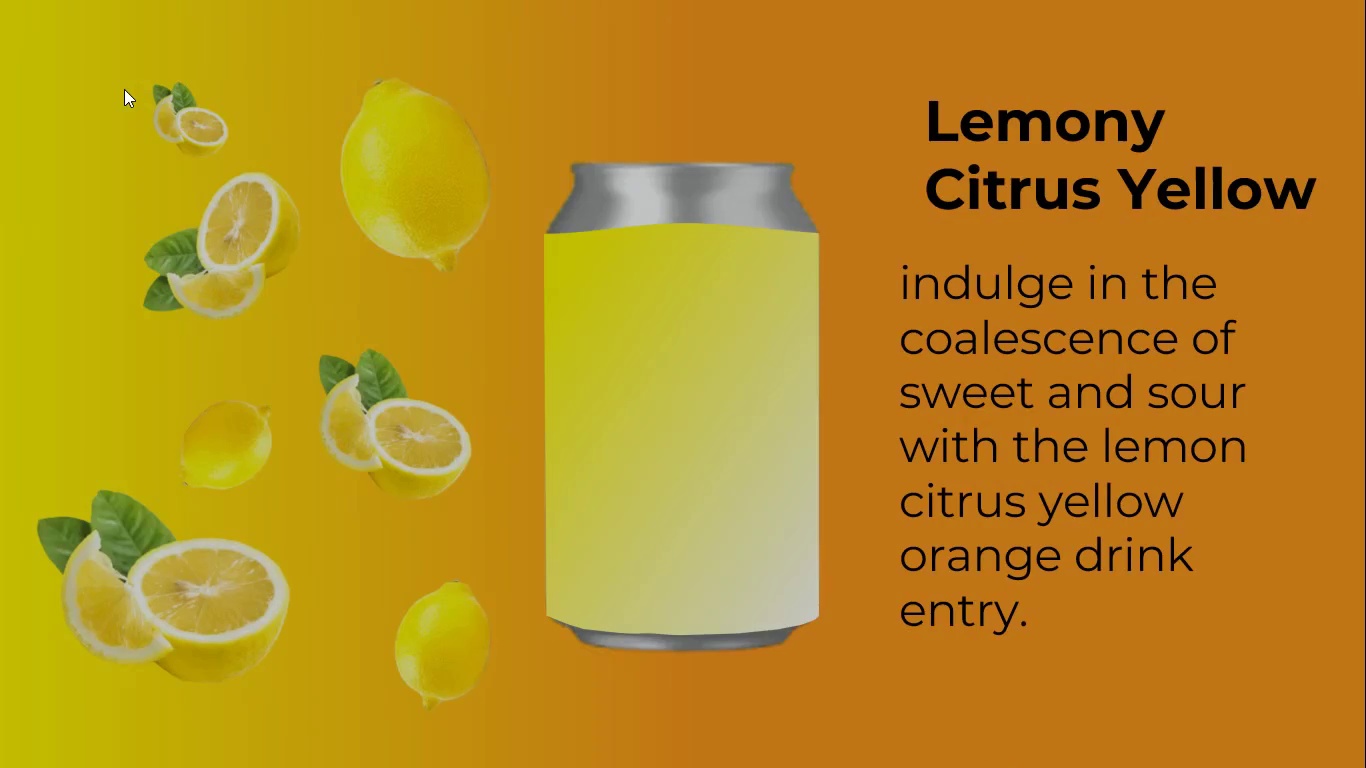 
key(Space)
 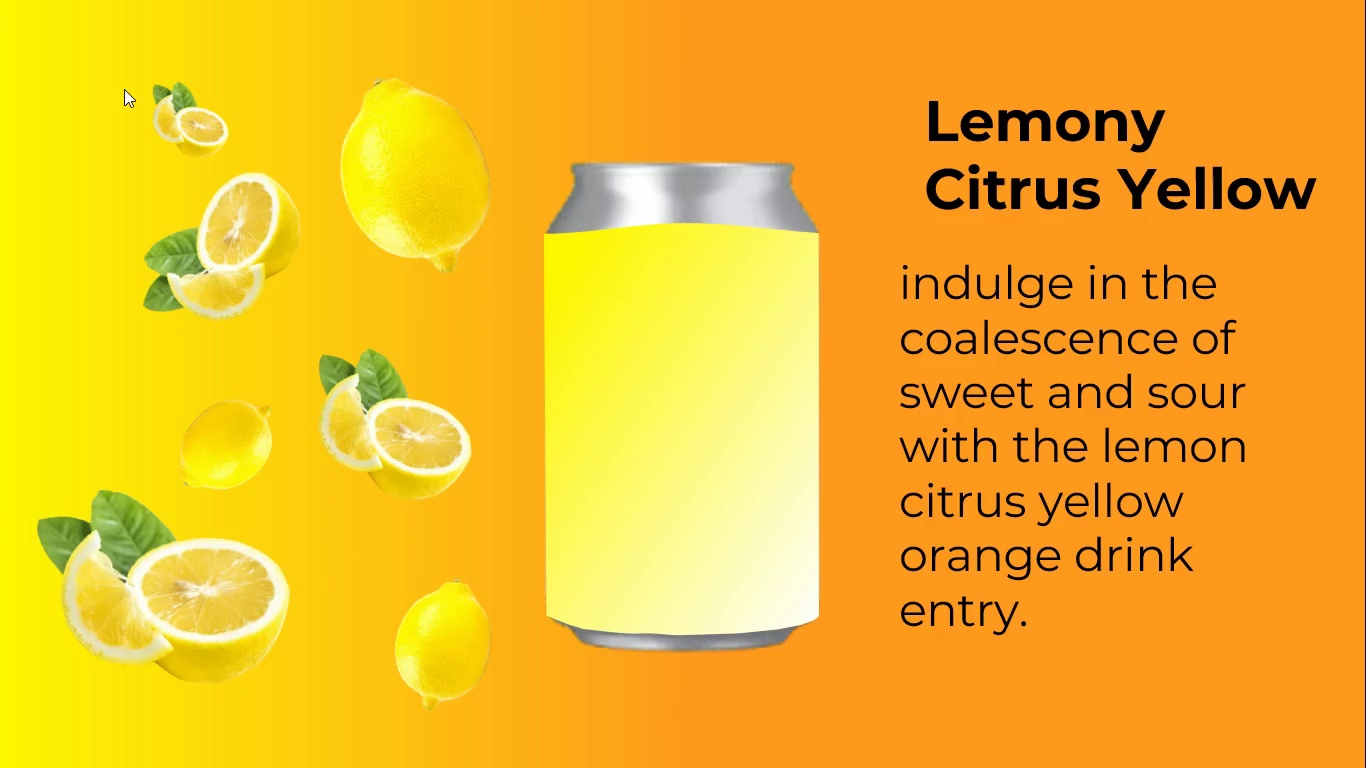 
key(Space)
 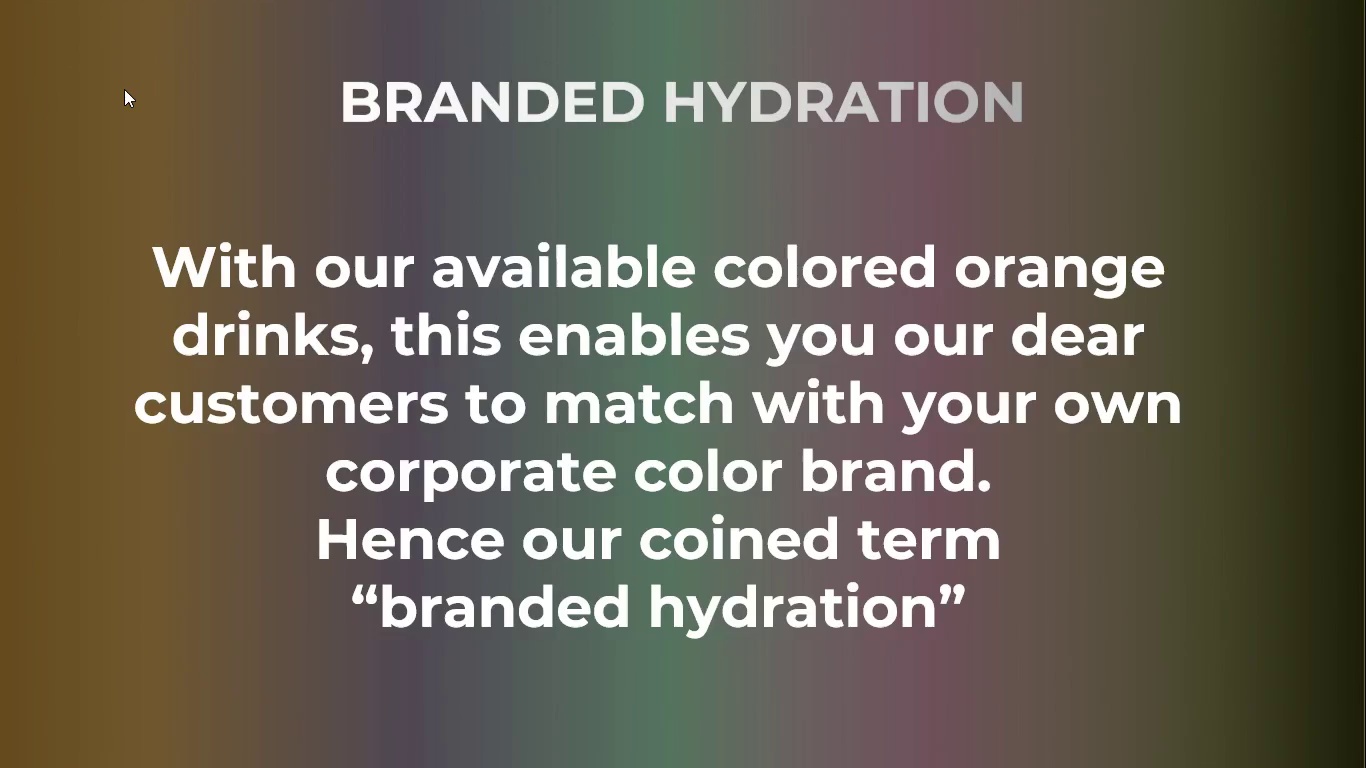 
key(Space)
 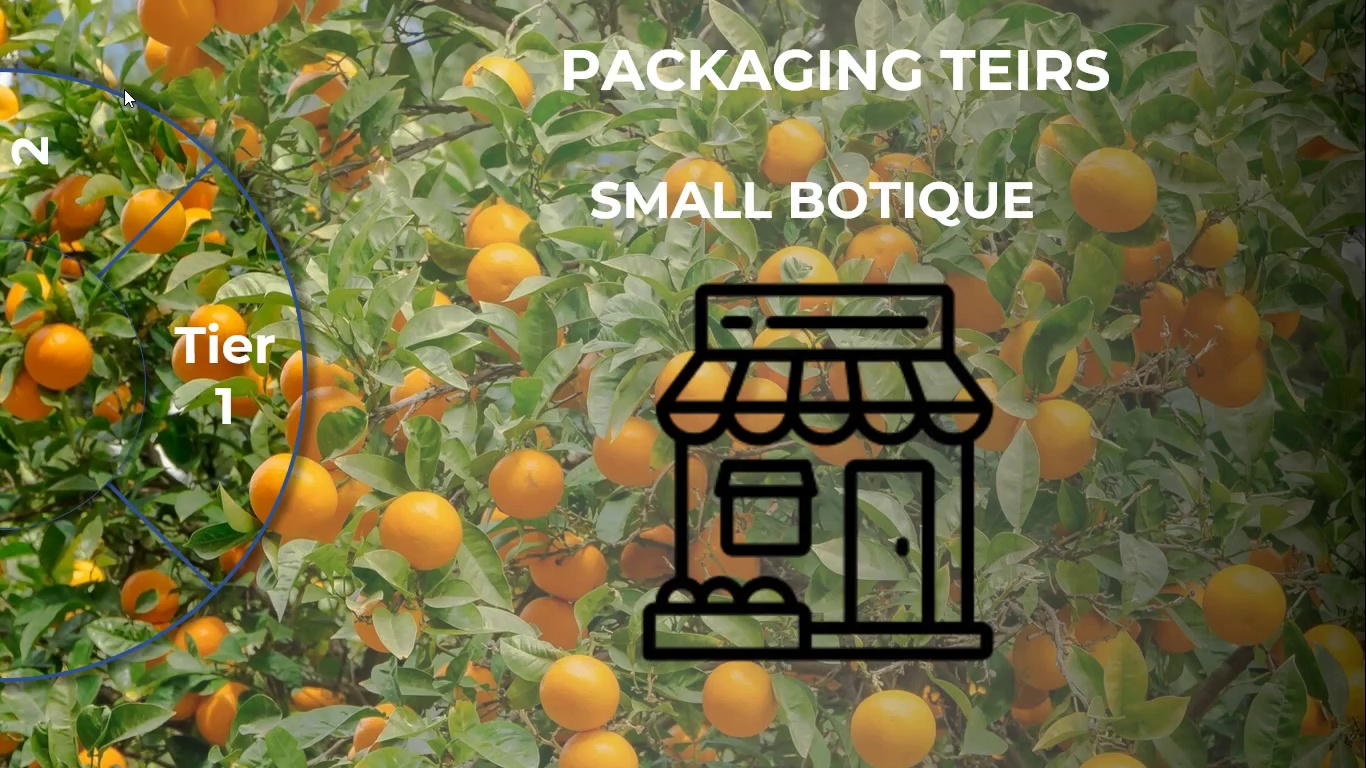 
key(Space)
 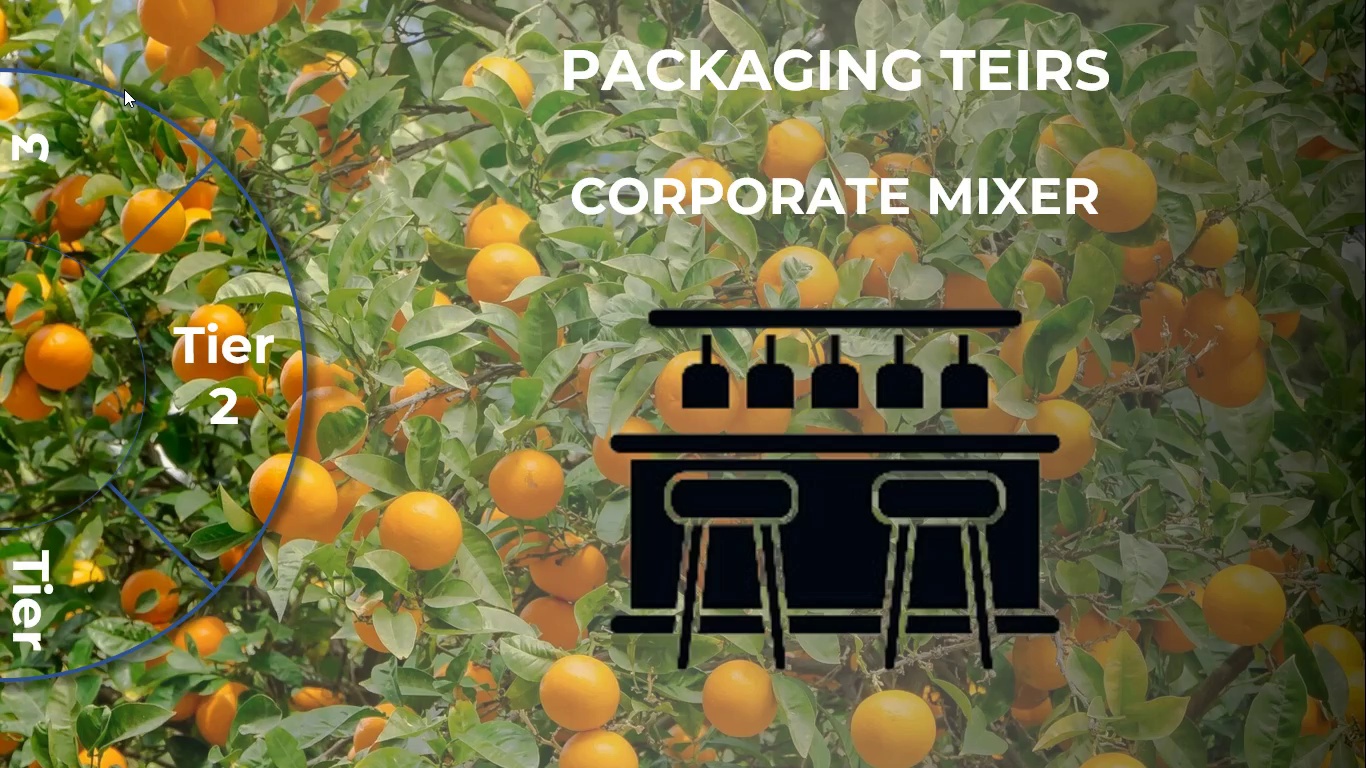 
key(Space)
 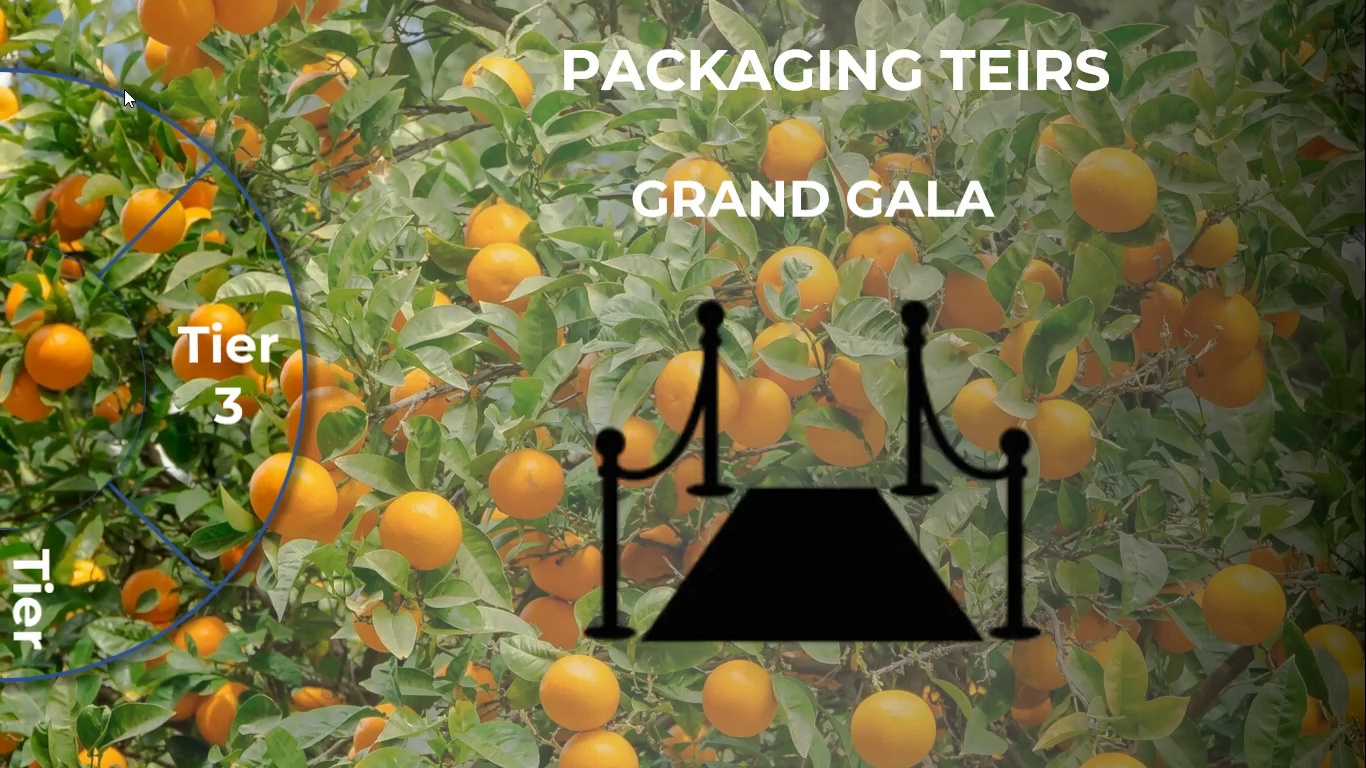 
key(Escape)
 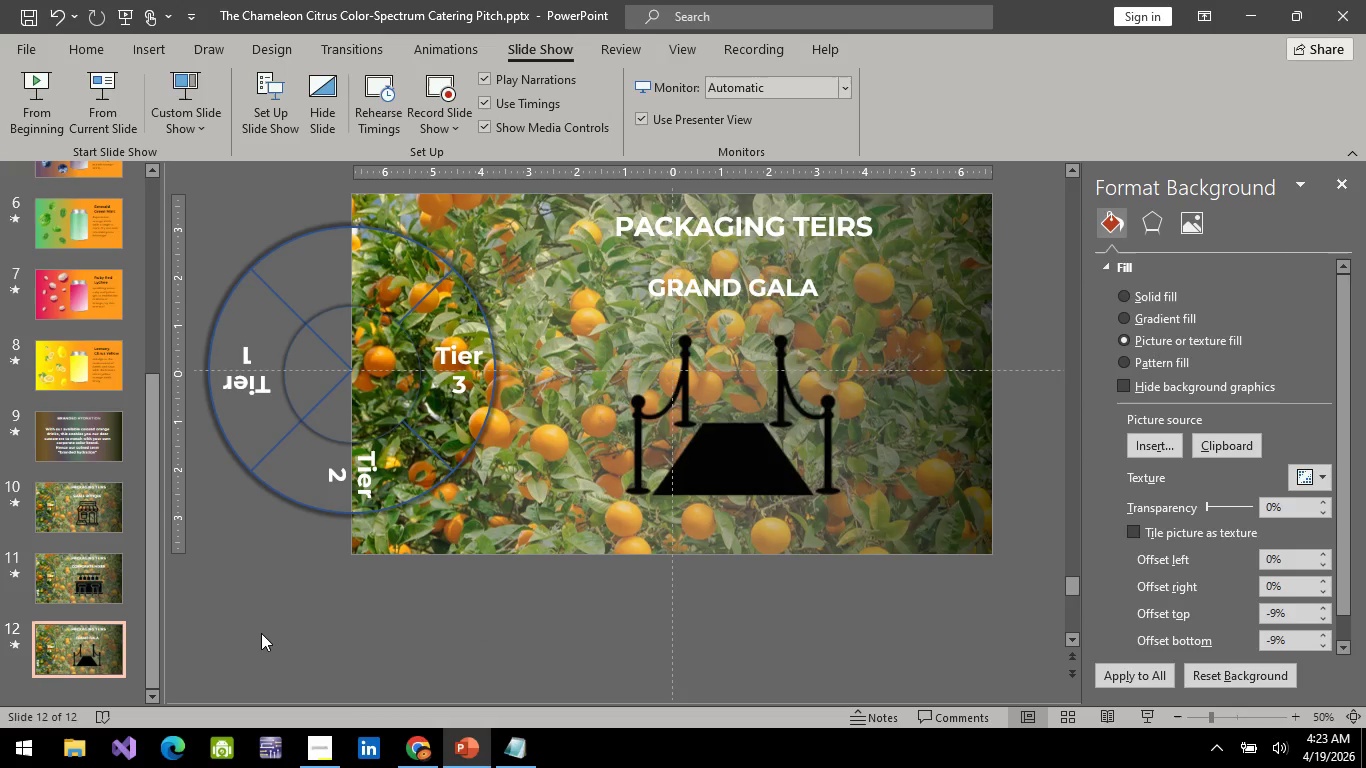 
wait(12.45)
 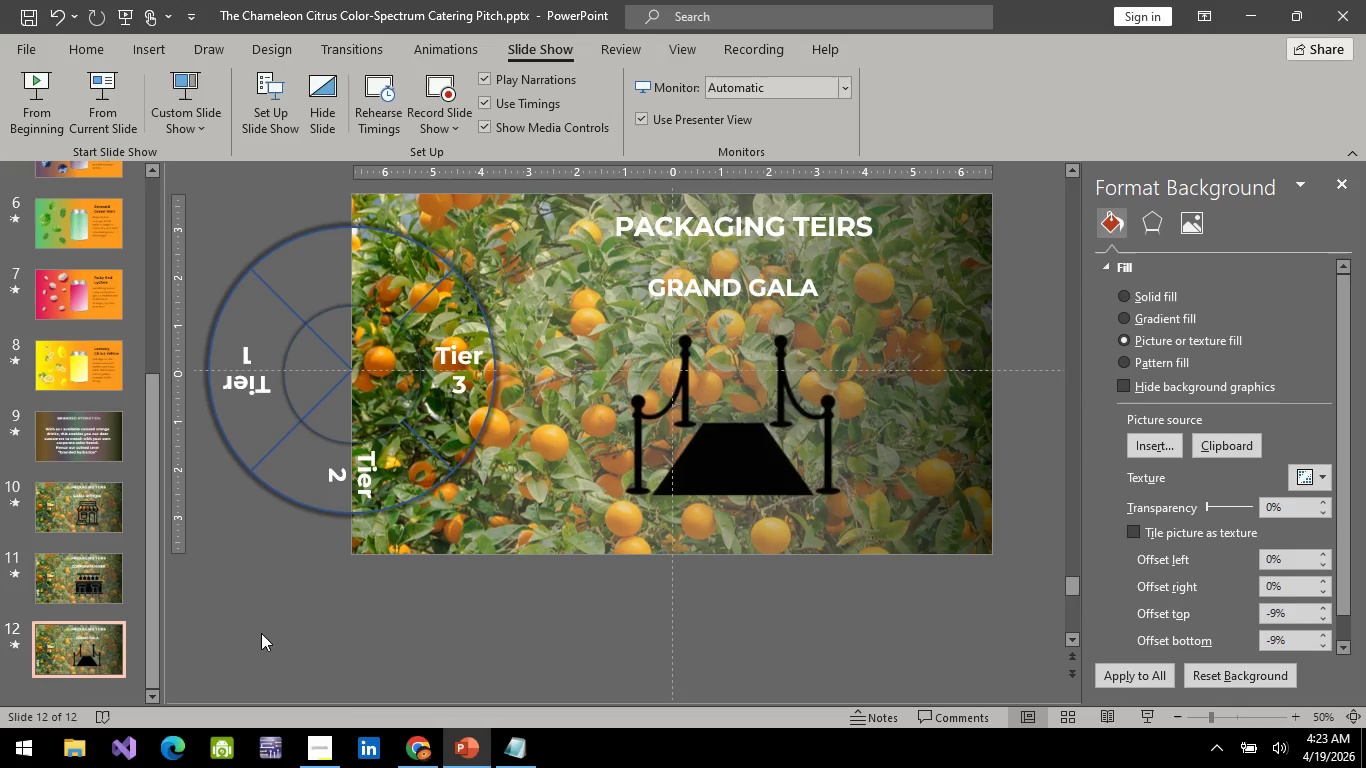 
left_click([30, 47])
 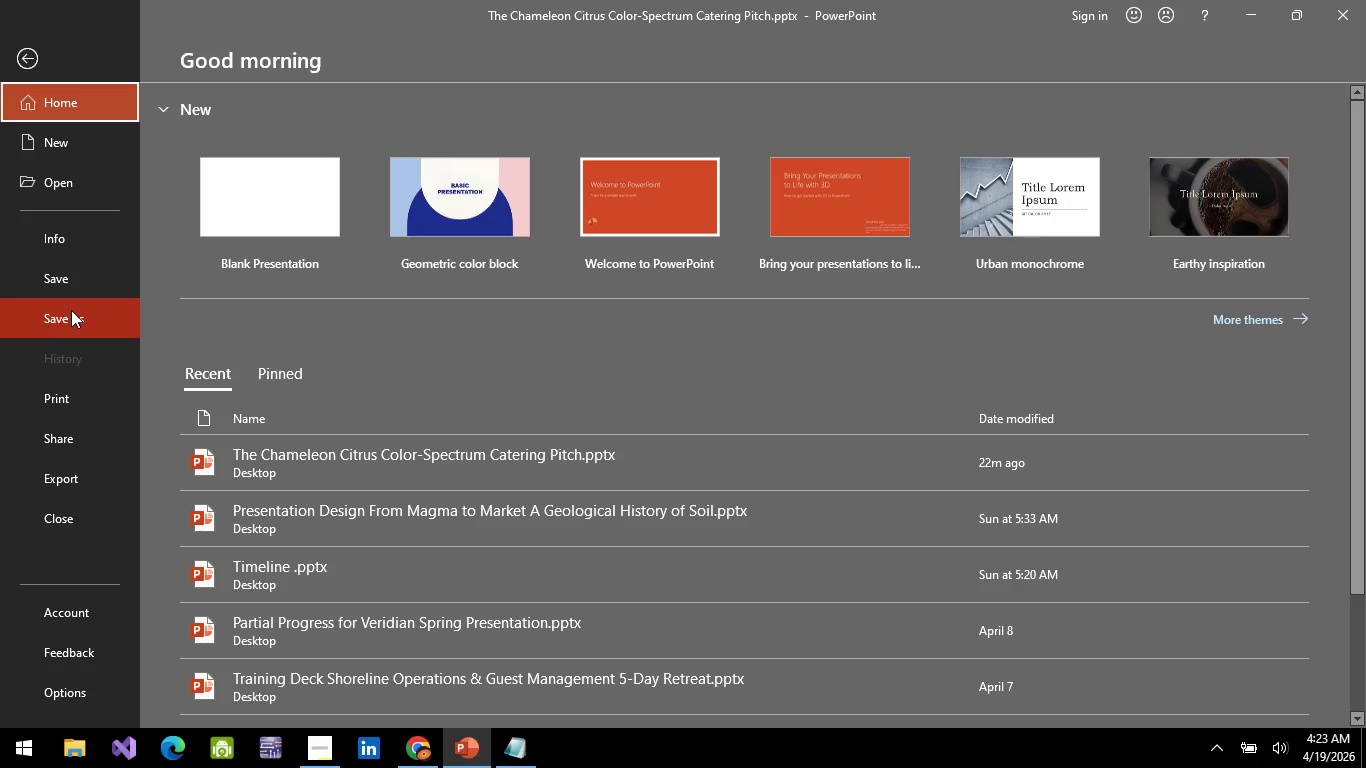 
left_click([69, 283])
 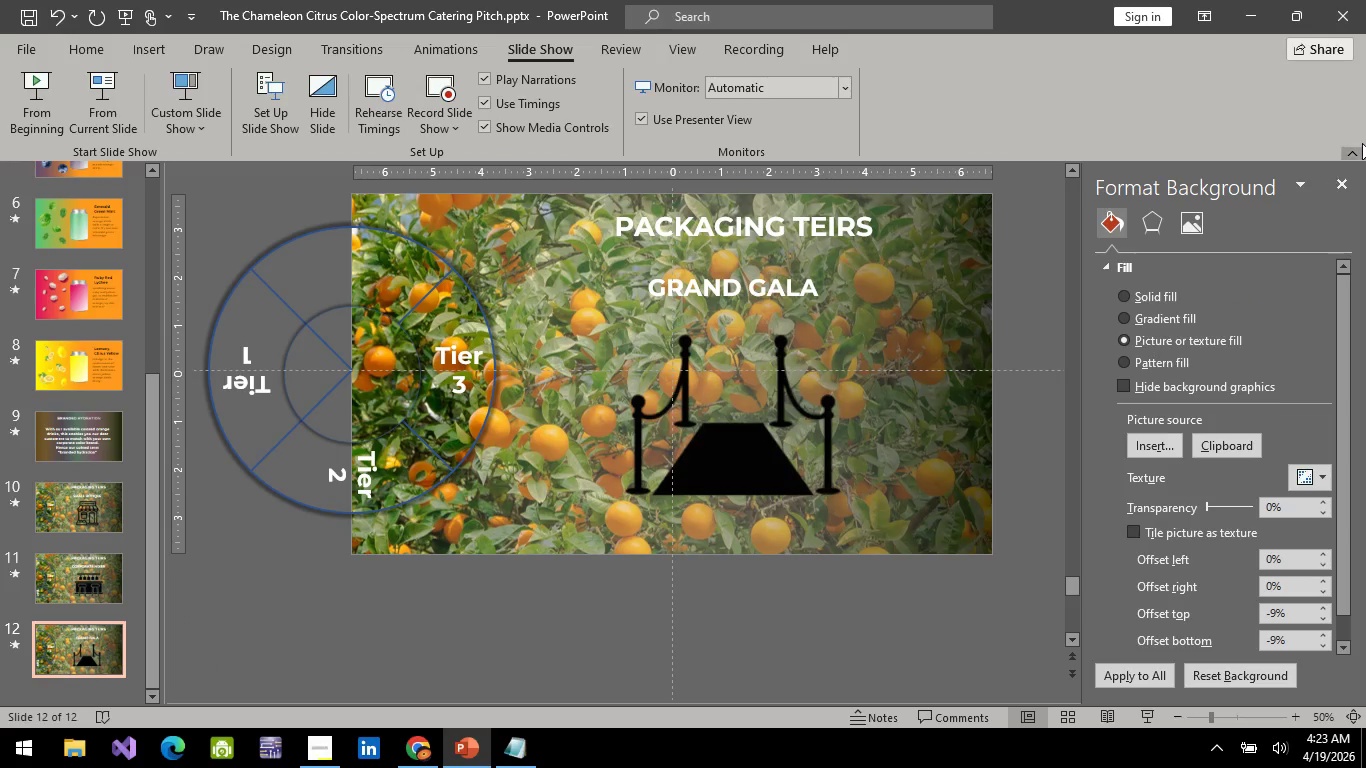 
left_click([1354, 170])
 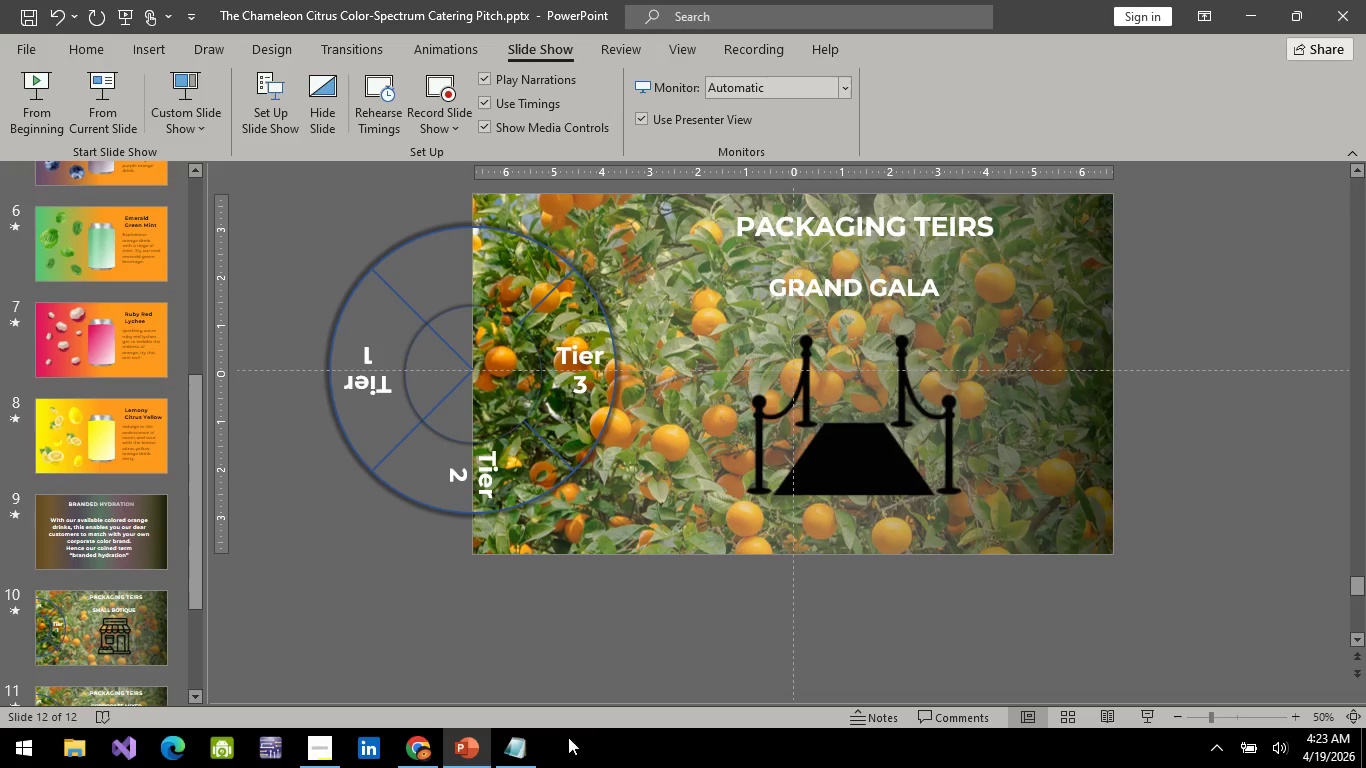 
left_click([538, 758])
 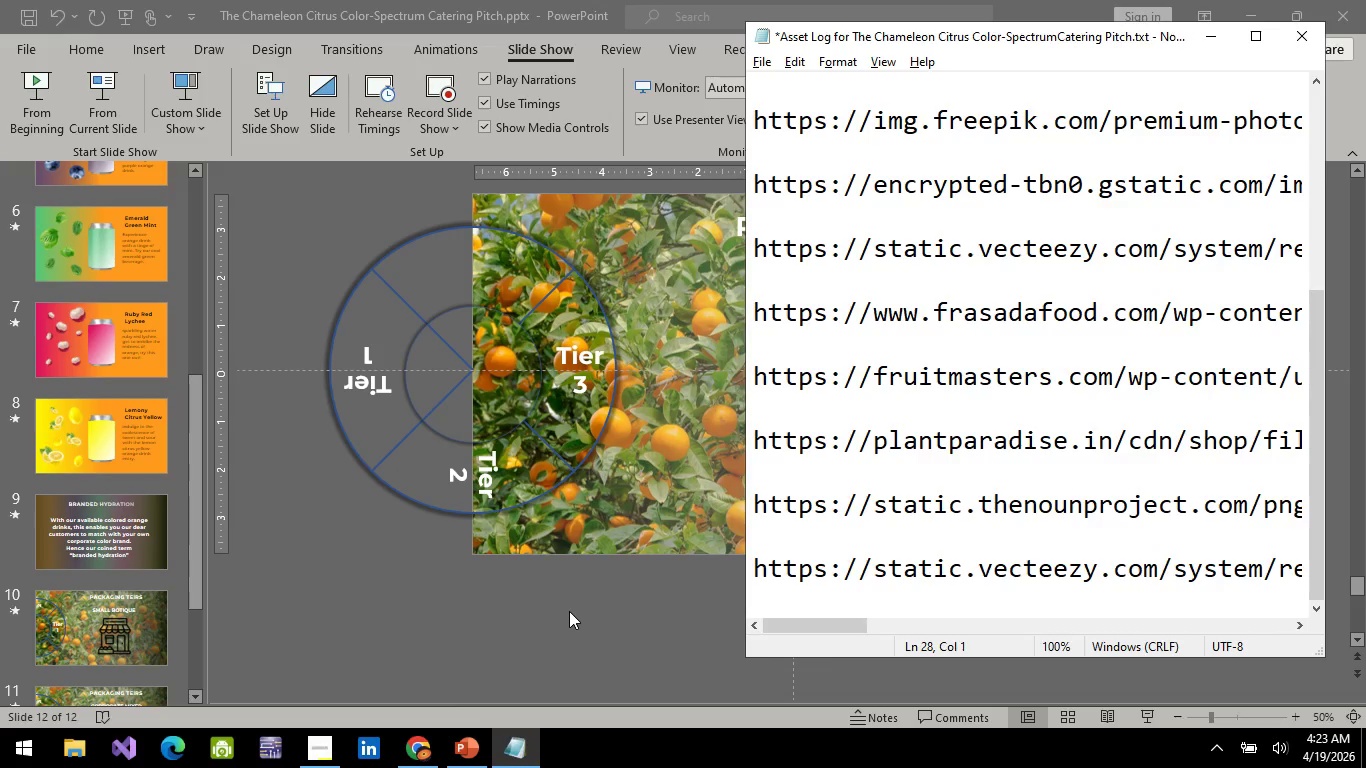 
left_click([569, 611])
 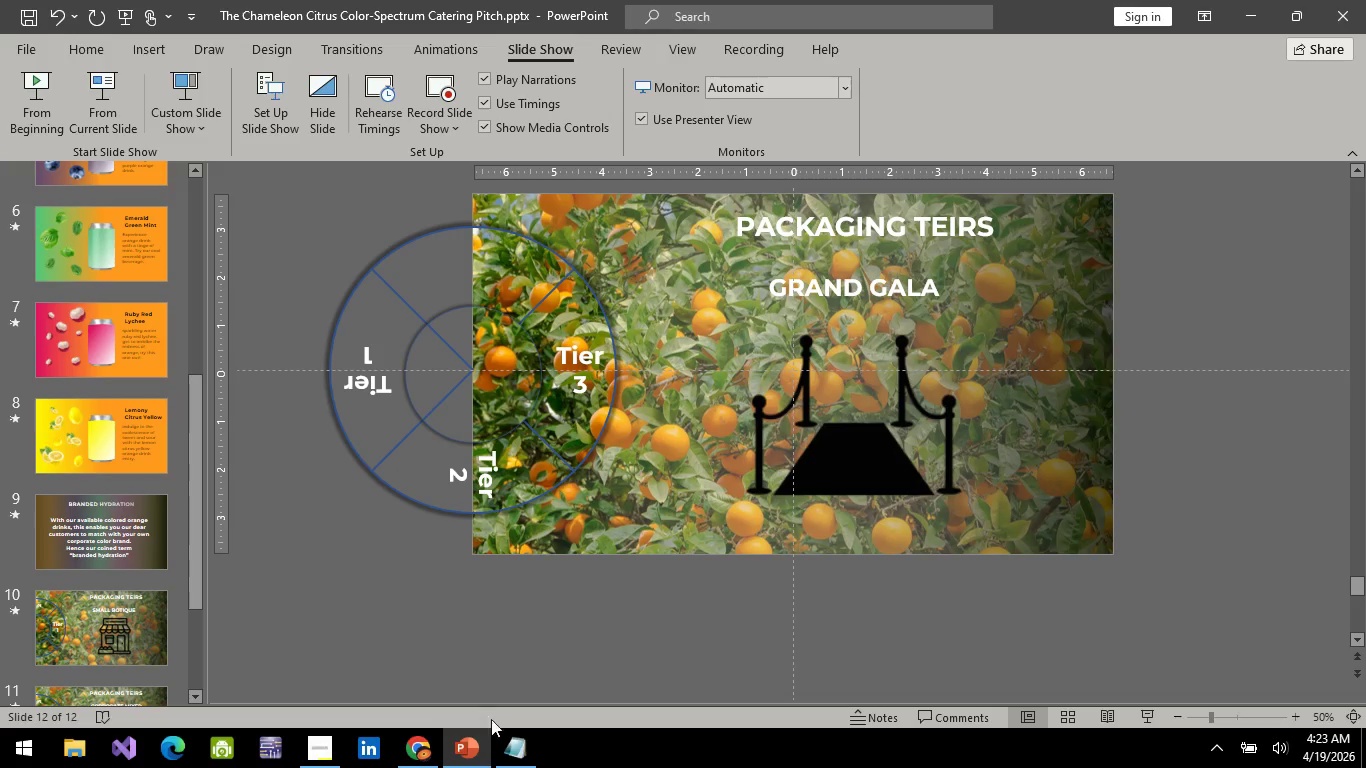 
left_click([504, 743])
 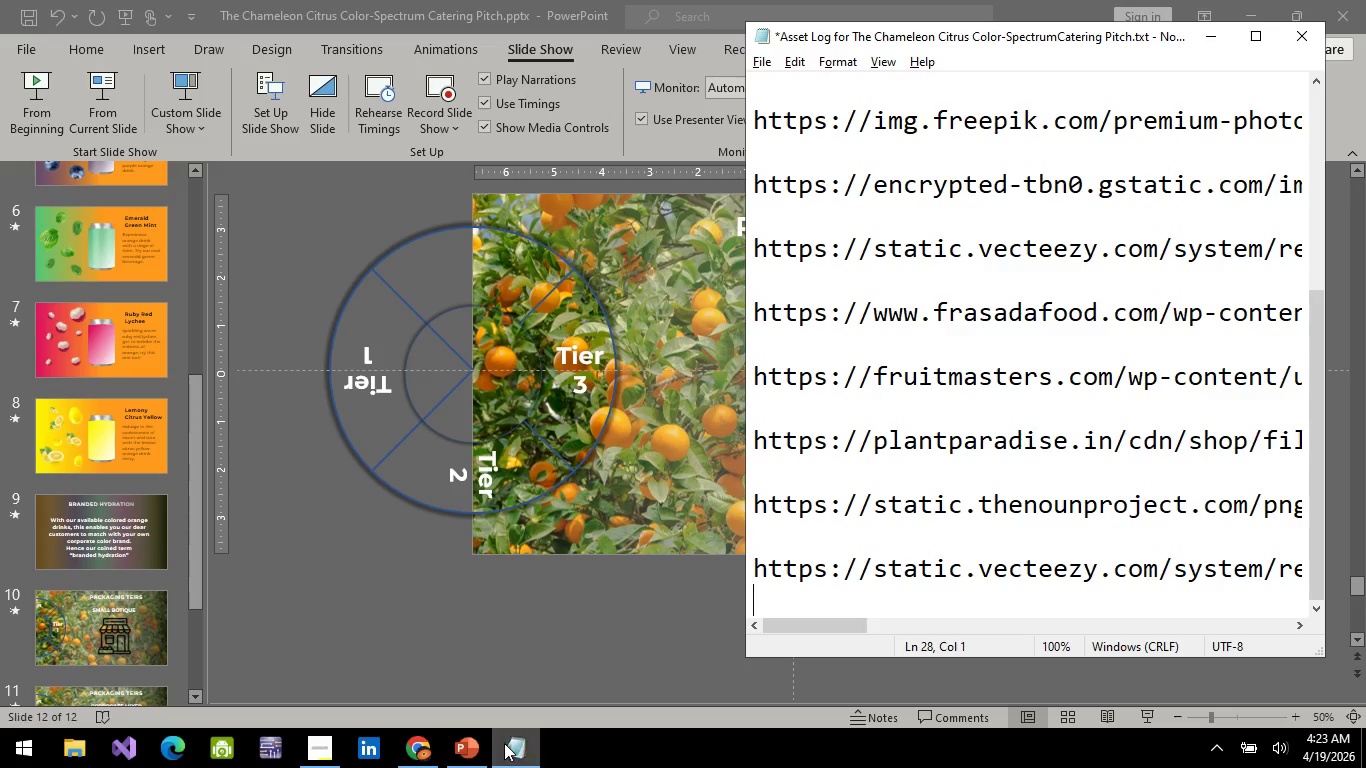 
key(Control+S)
 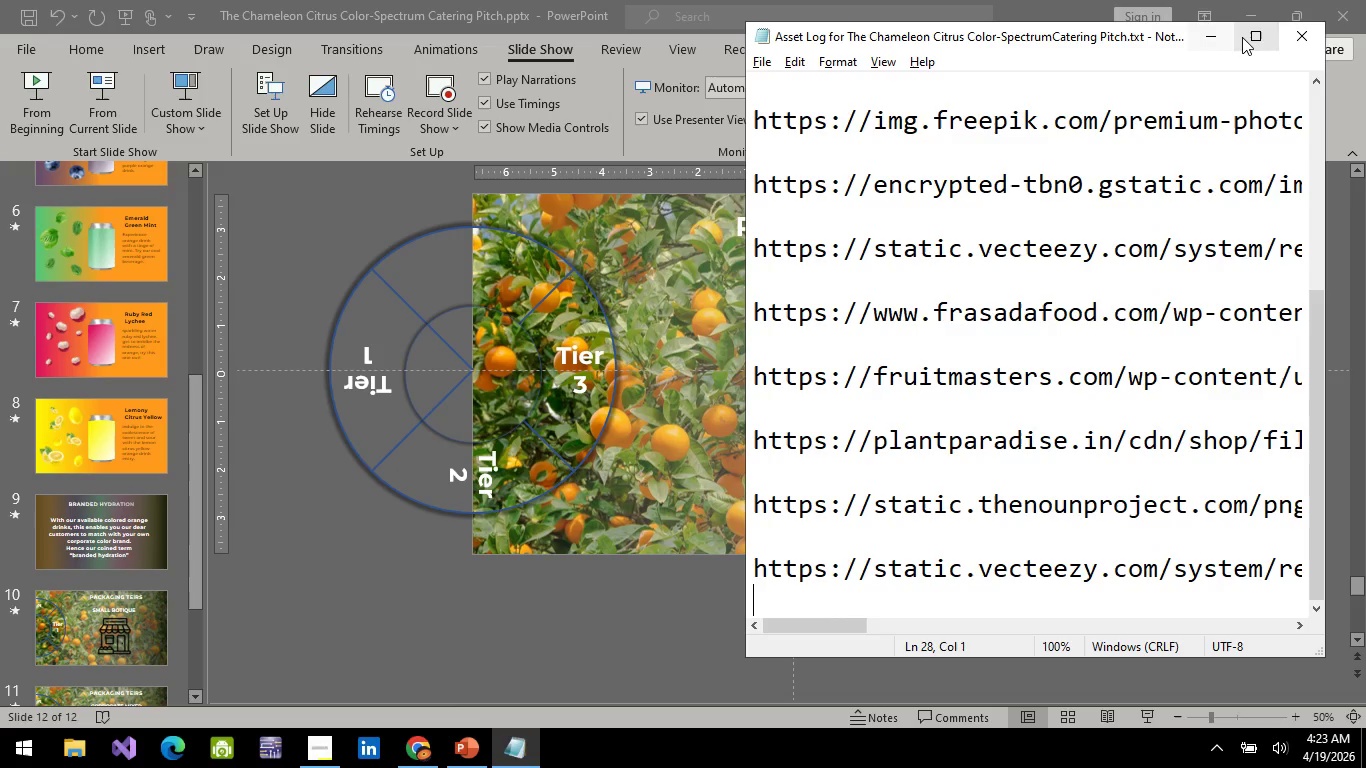 
left_click([1226, 44])
 